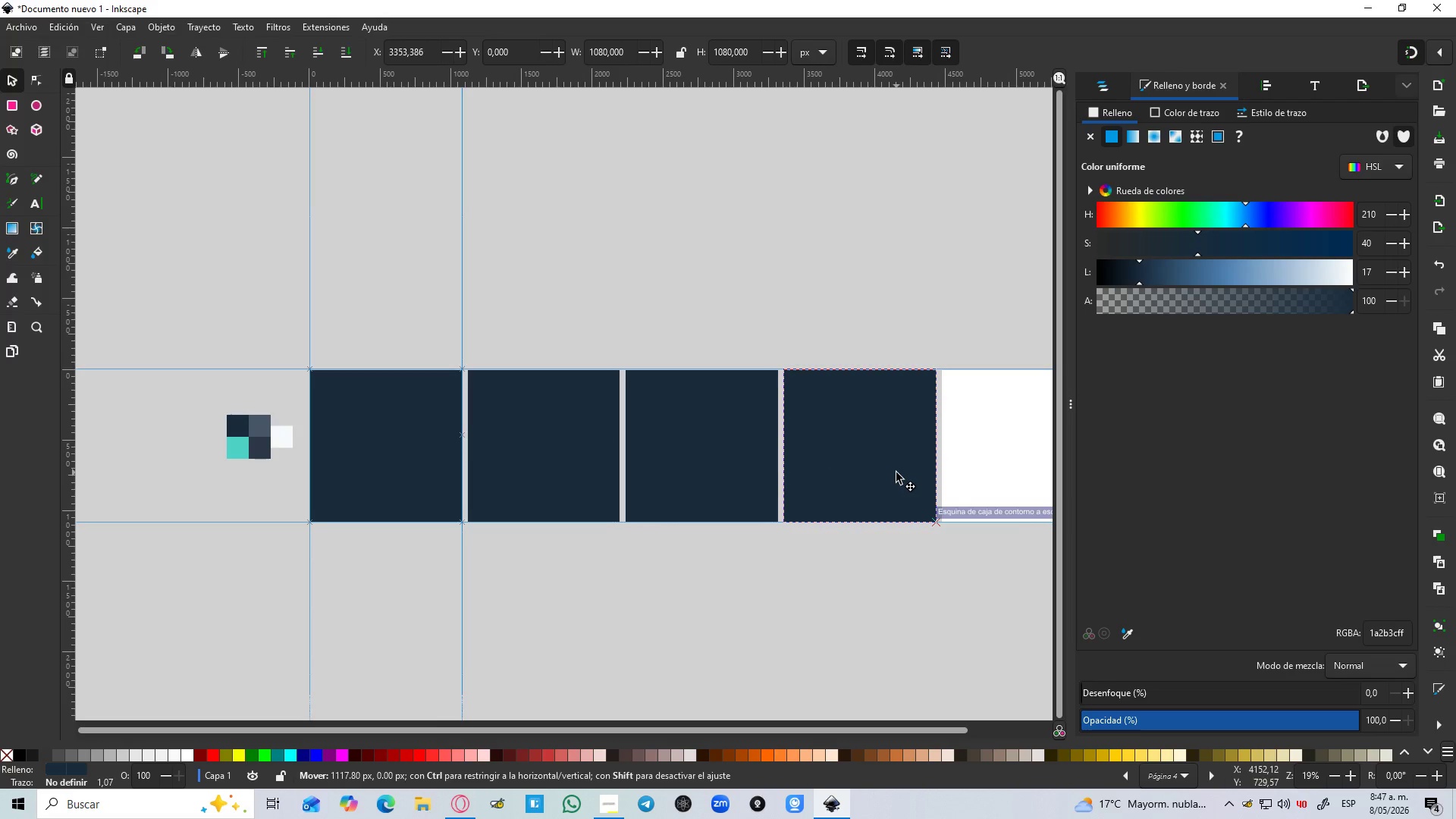 
key(Control+ControlLeft)
 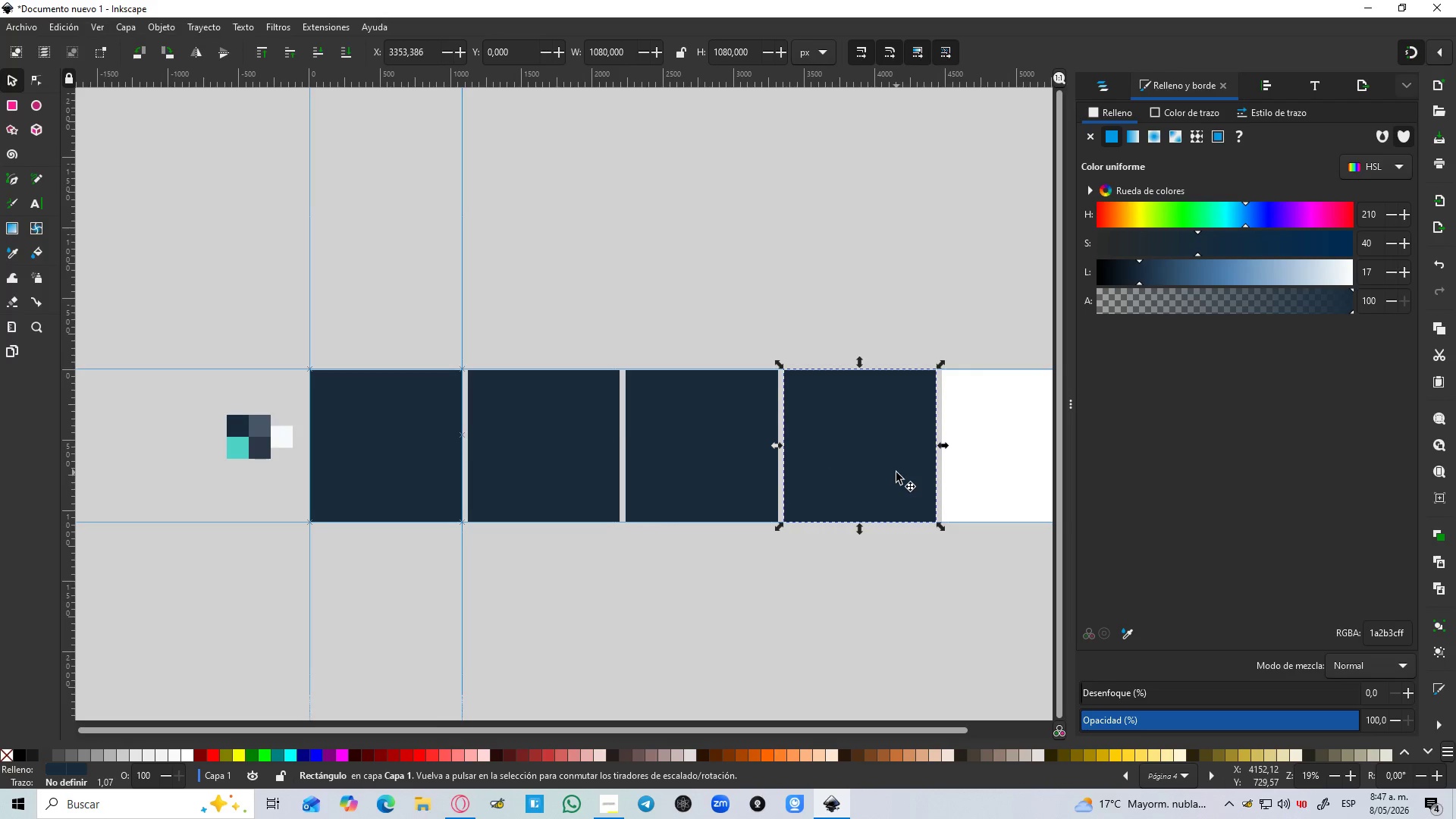 
hold_key(key=Space, duration=0.45)
 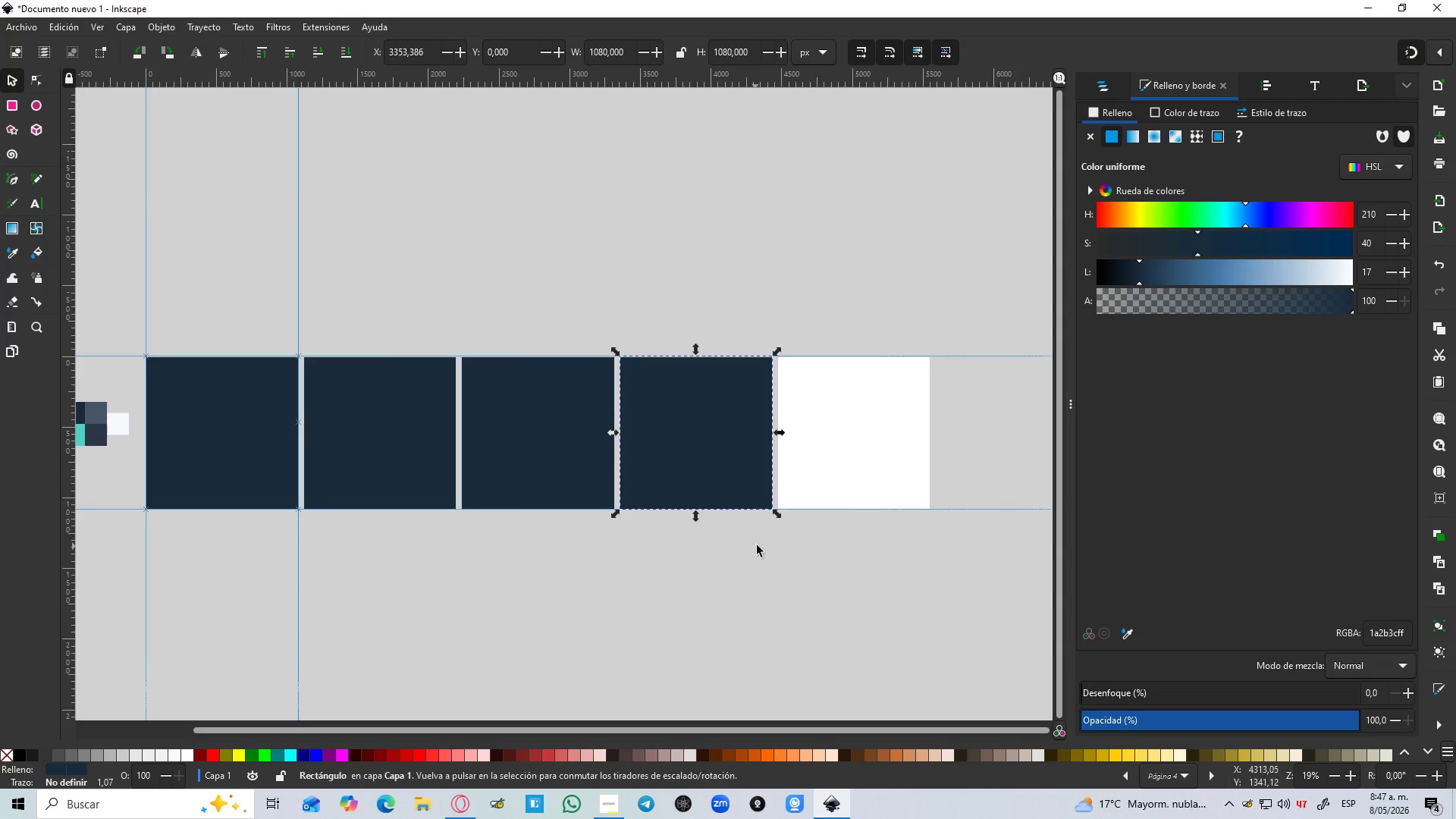 
key(Control+D)
 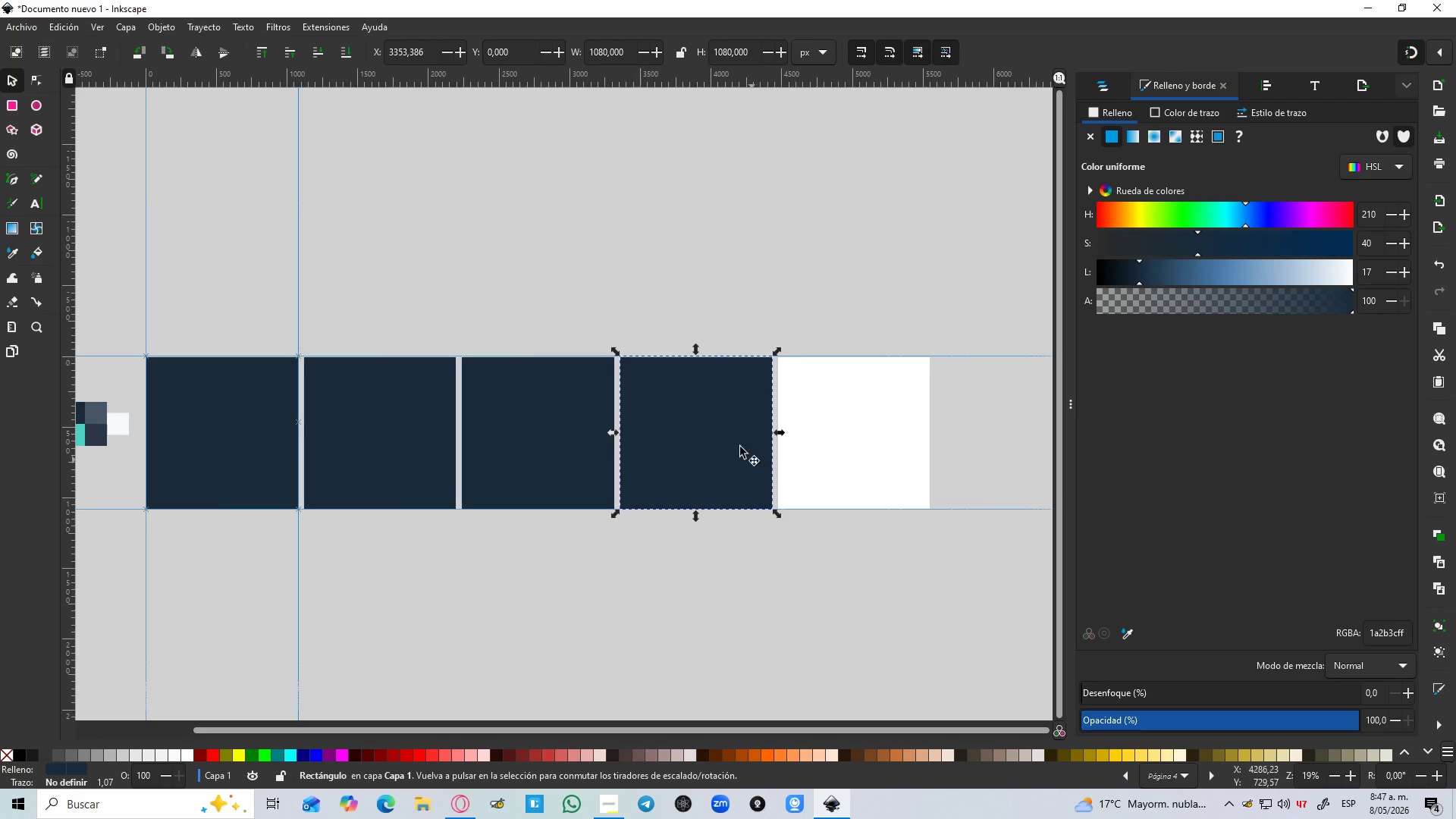 
left_click_drag(start_coordinate=[737, 445], to_coordinate=[913, 443])
 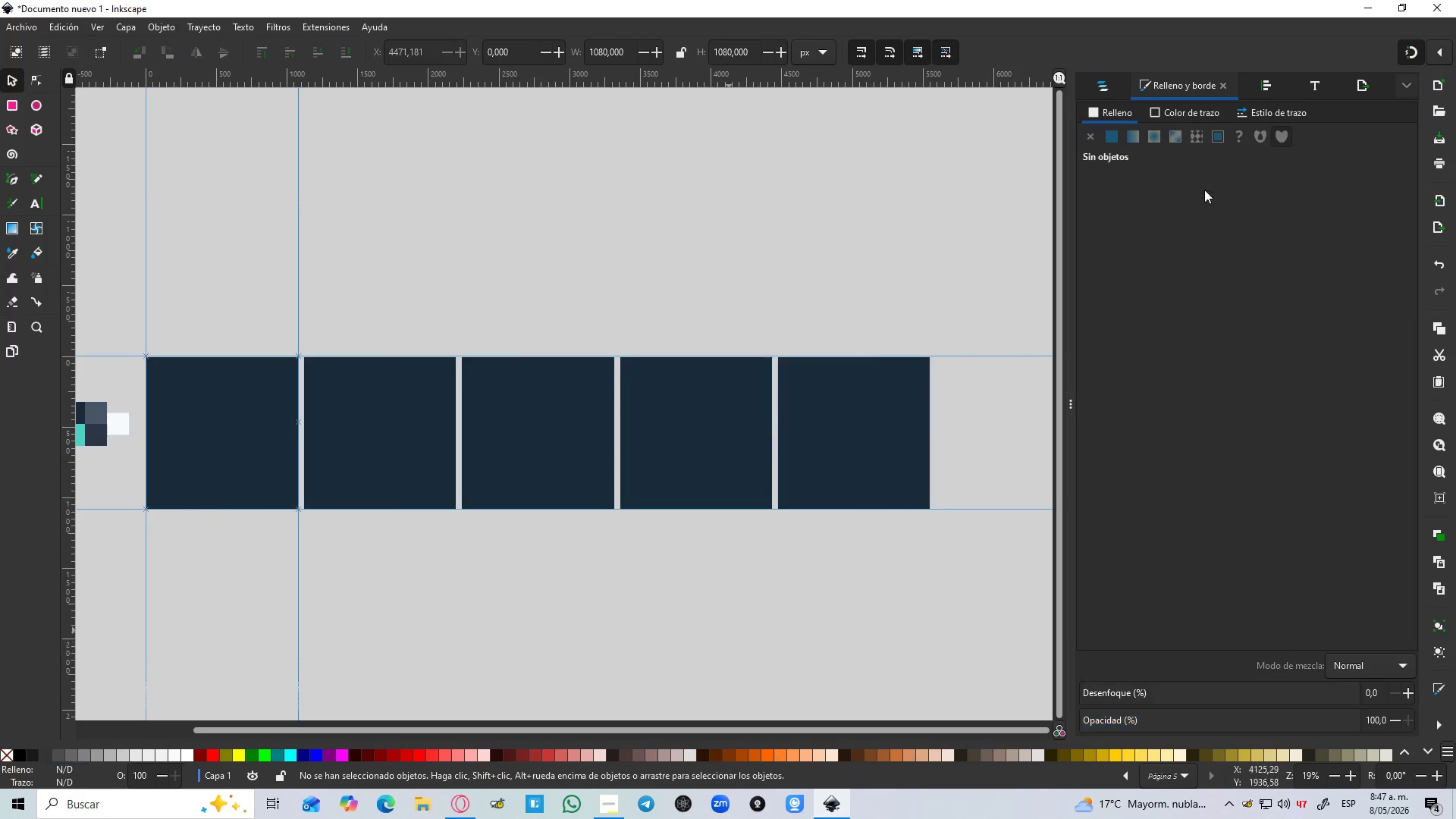 
hold_key(key=ControlLeft, duration=0.92)
 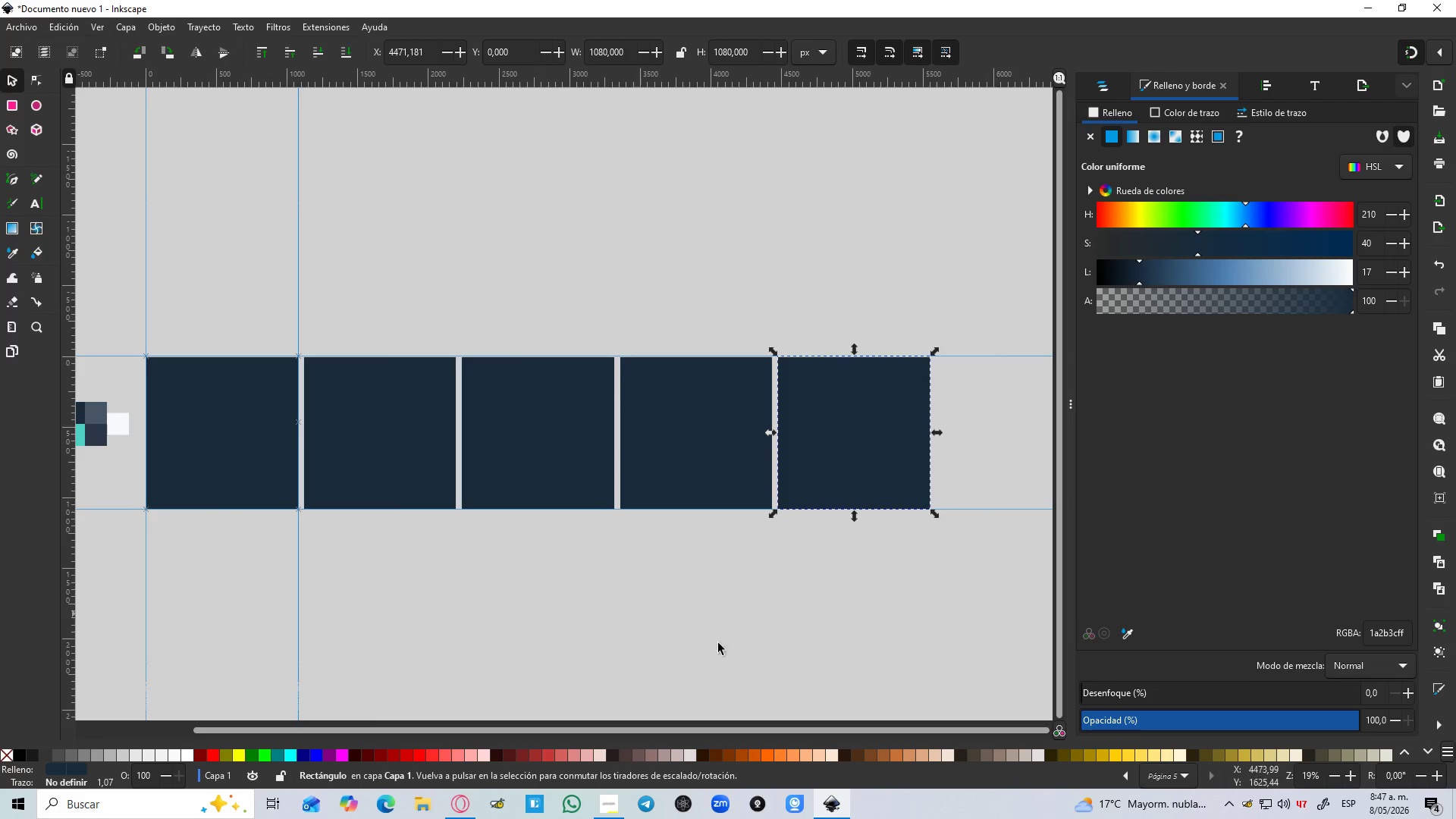 
left_click_drag(start_coordinate=[710, 649], to_coordinate=[714, 644])
 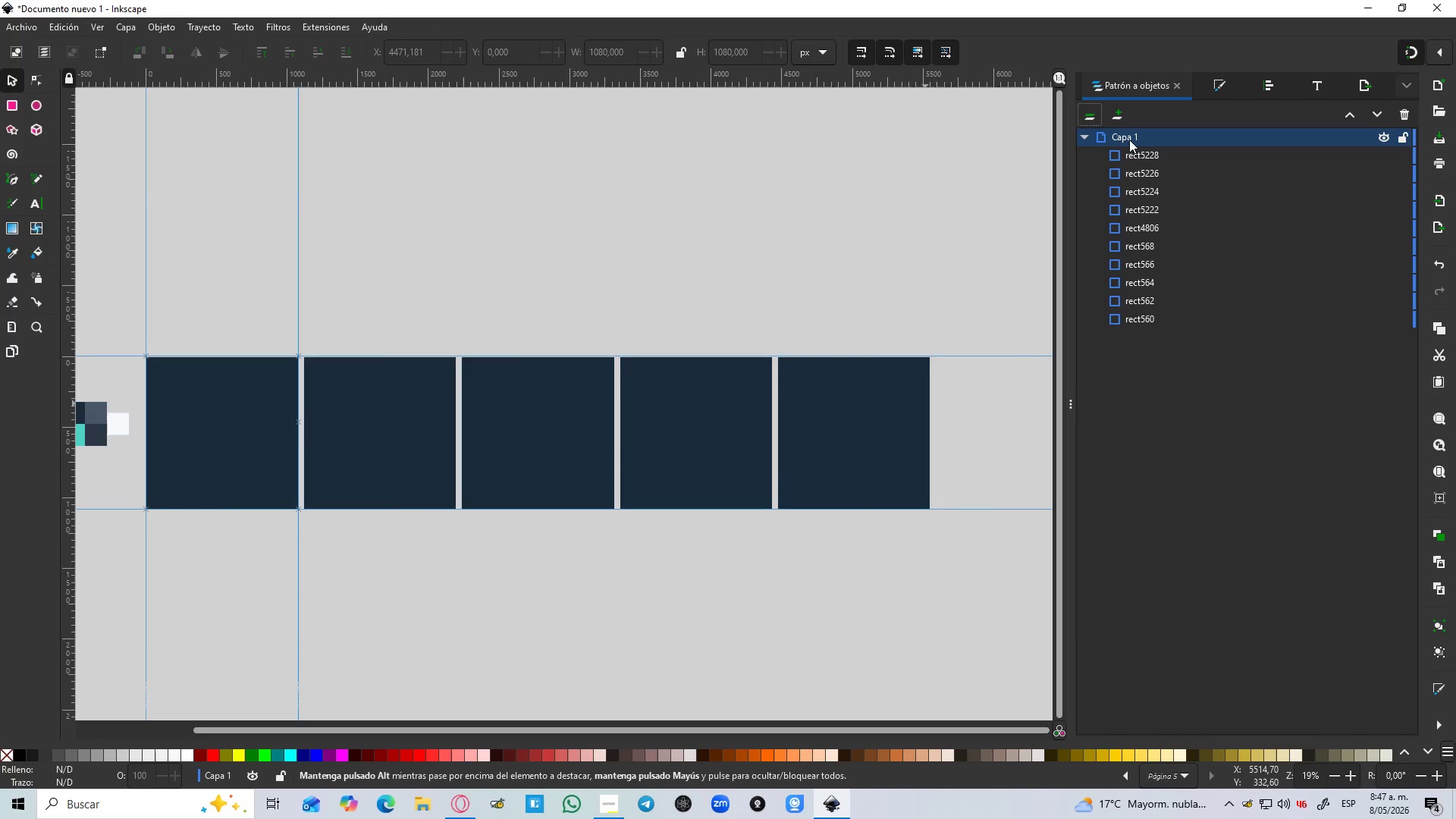 
double_click([1130, 140])
 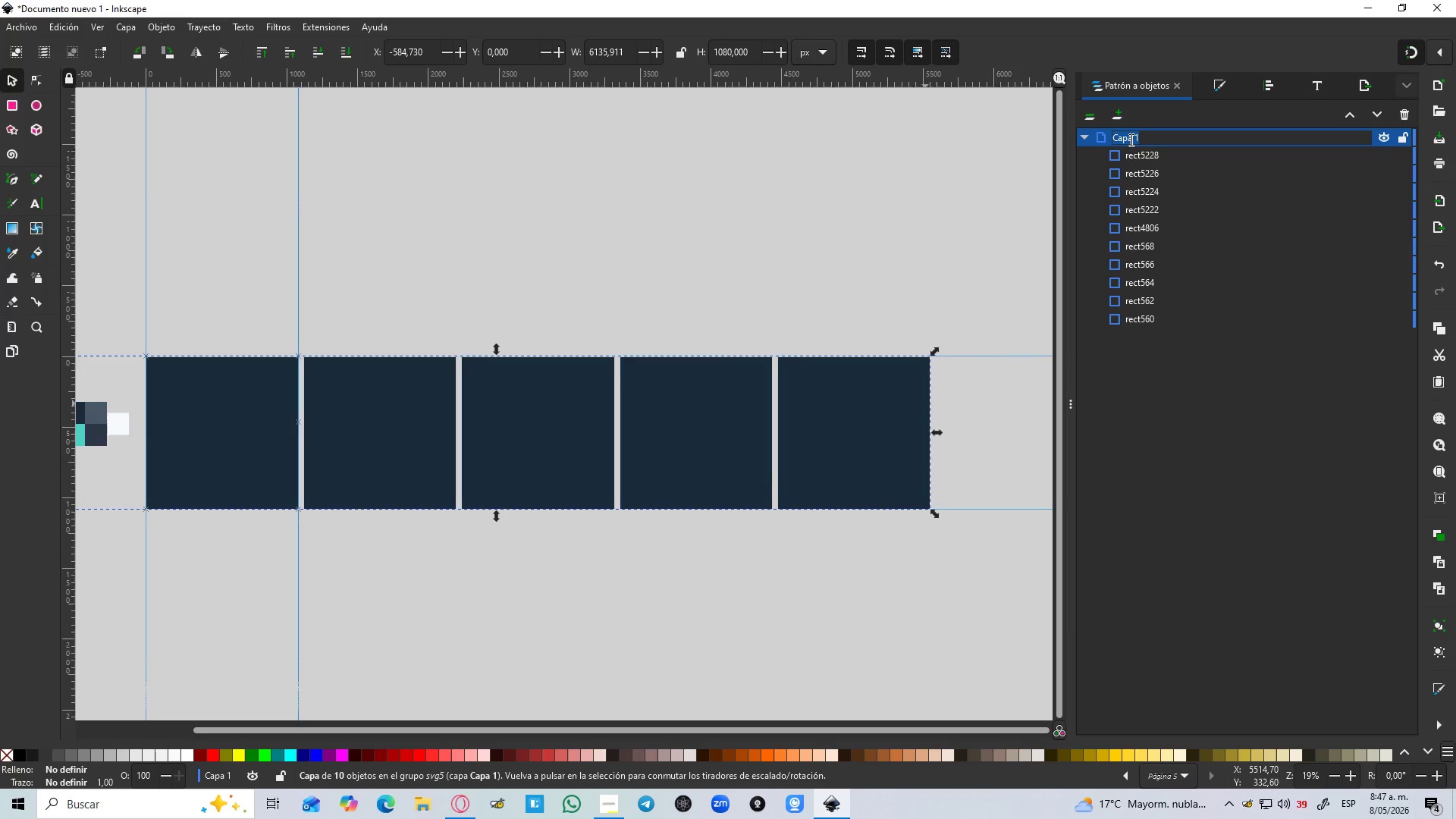 
type(backgr)
 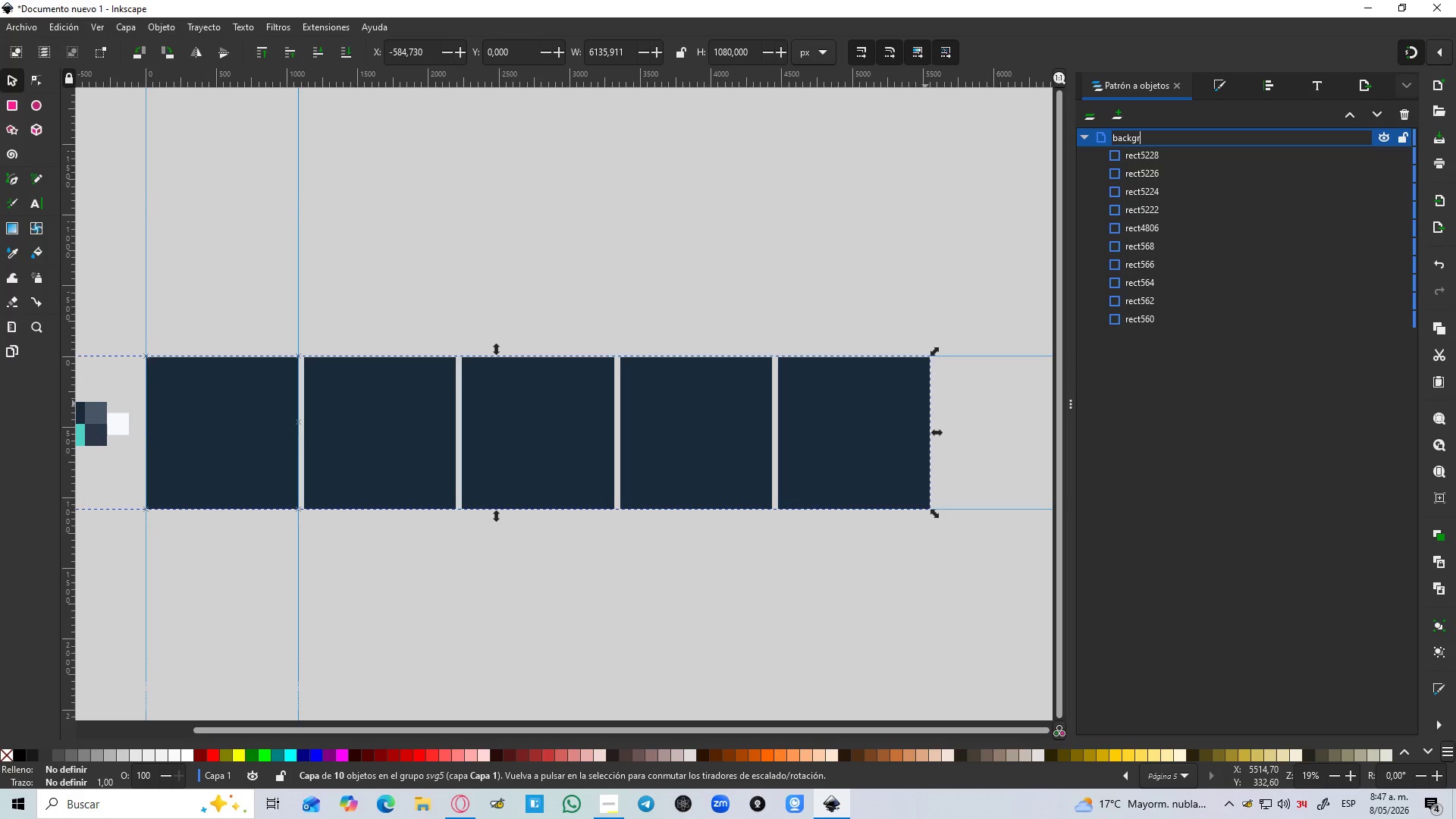 
wait(7.28)
 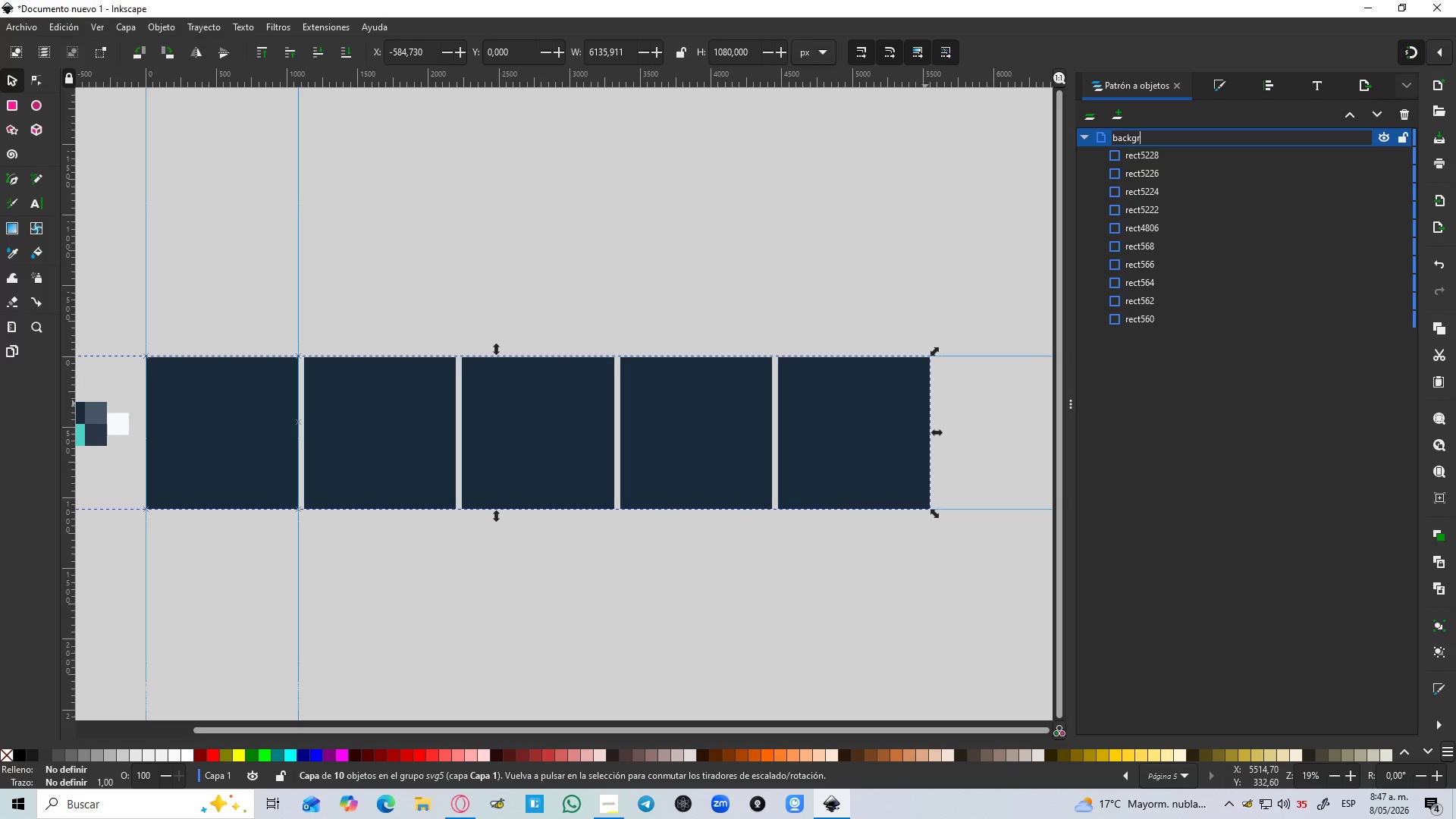 
type(unds)
 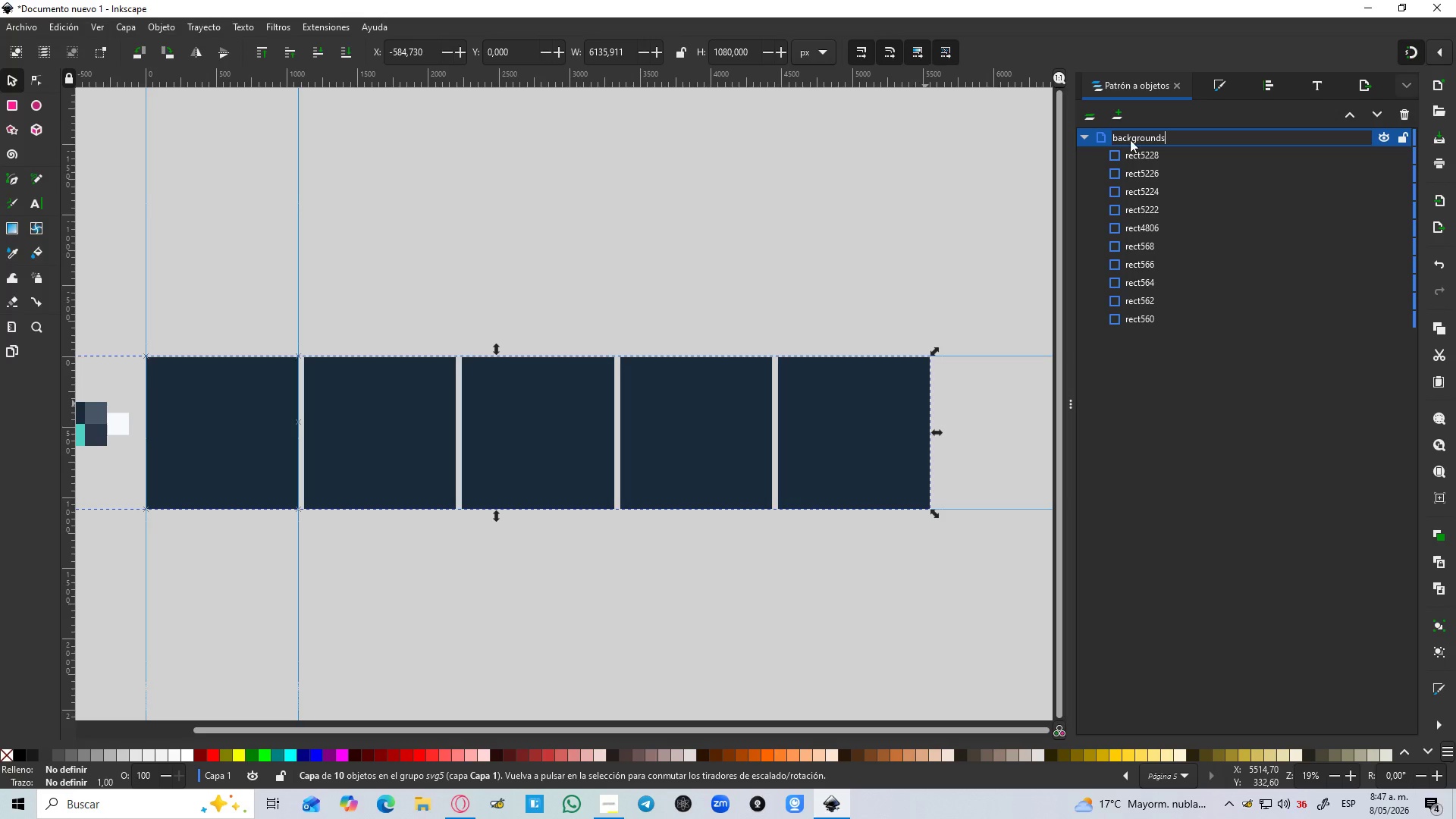 
key(Enter)
 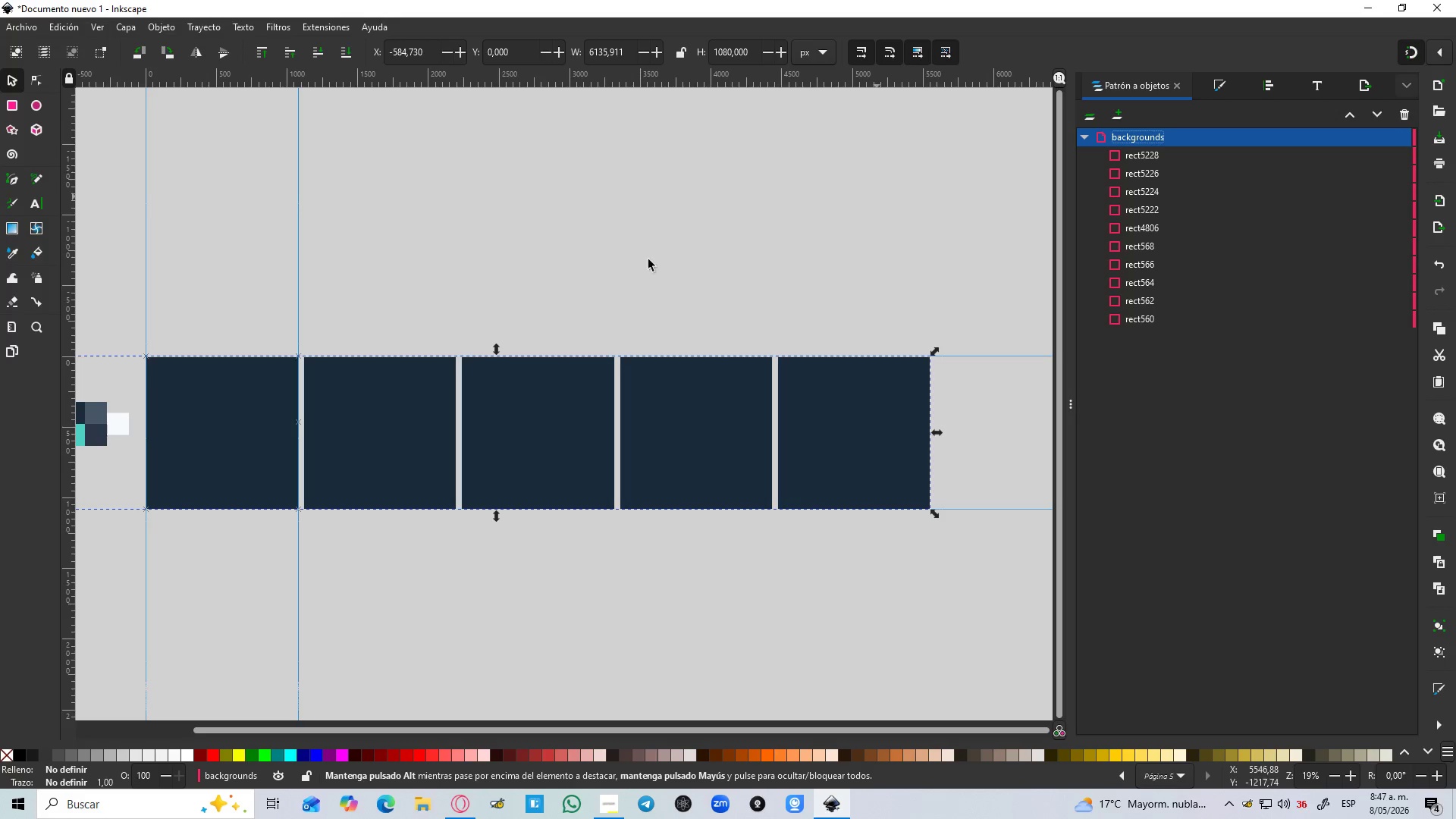 
left_click([272, 419])
 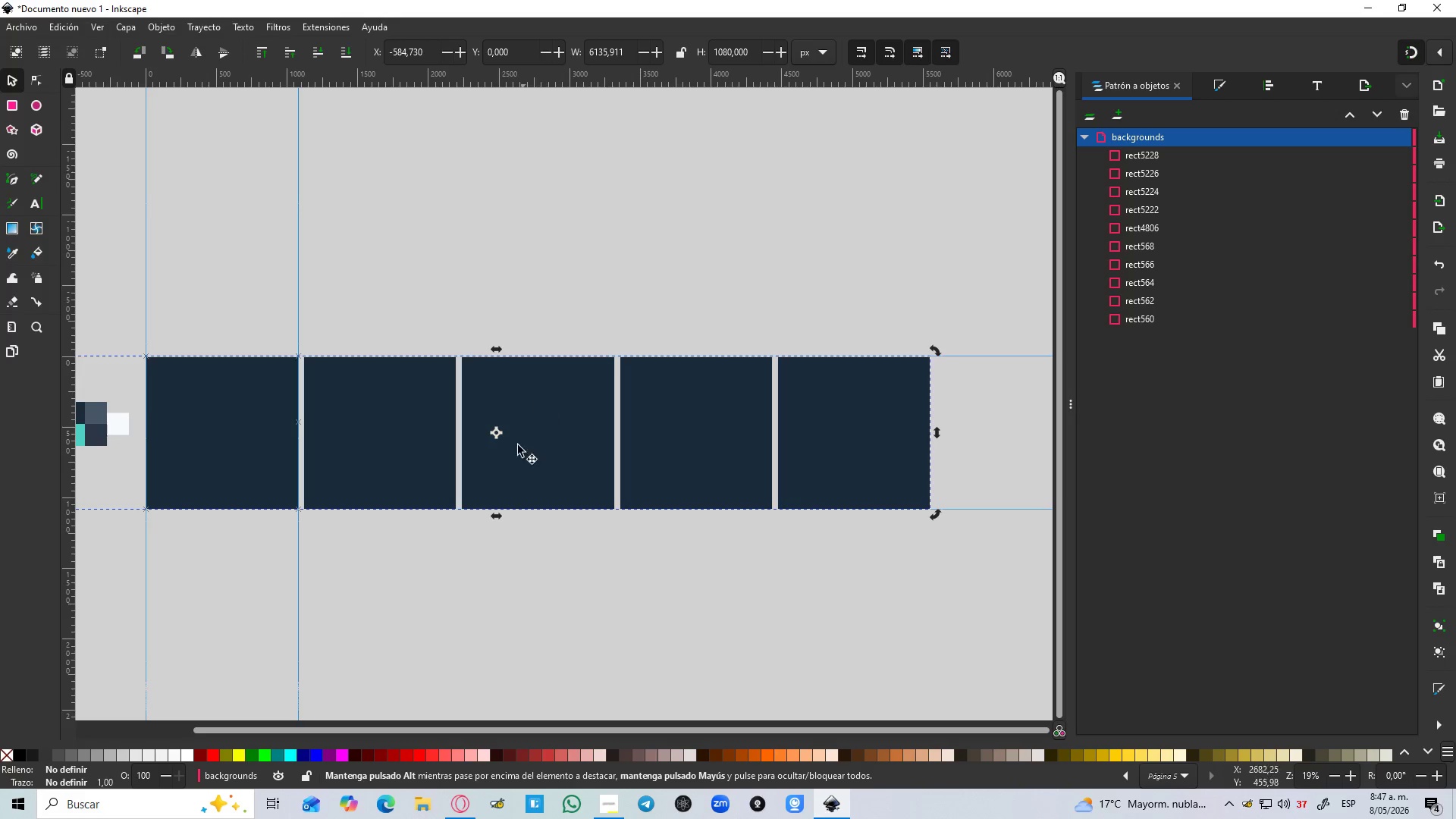 
left_click([479, 668])
 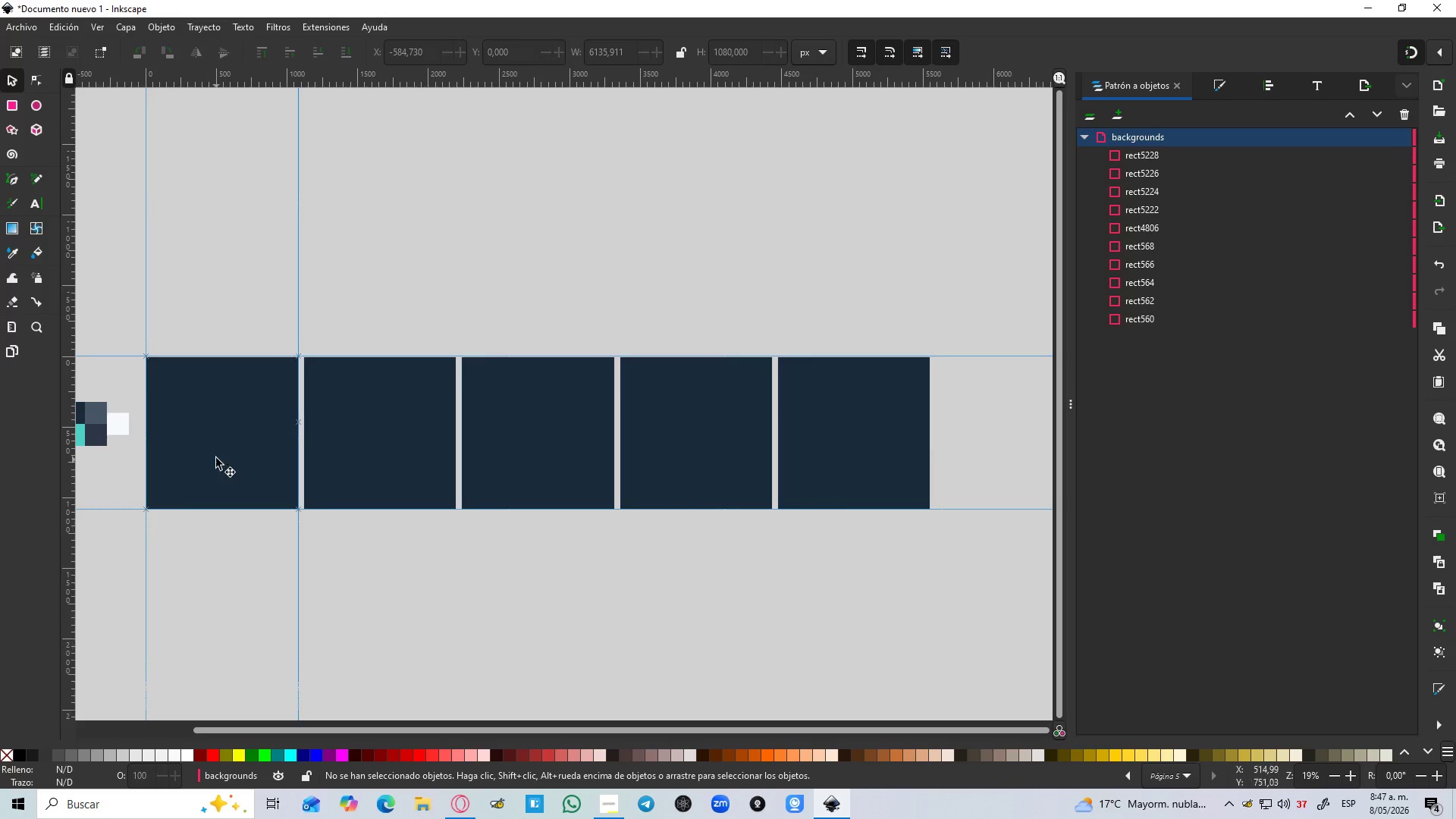 
left_click([214, 455])
 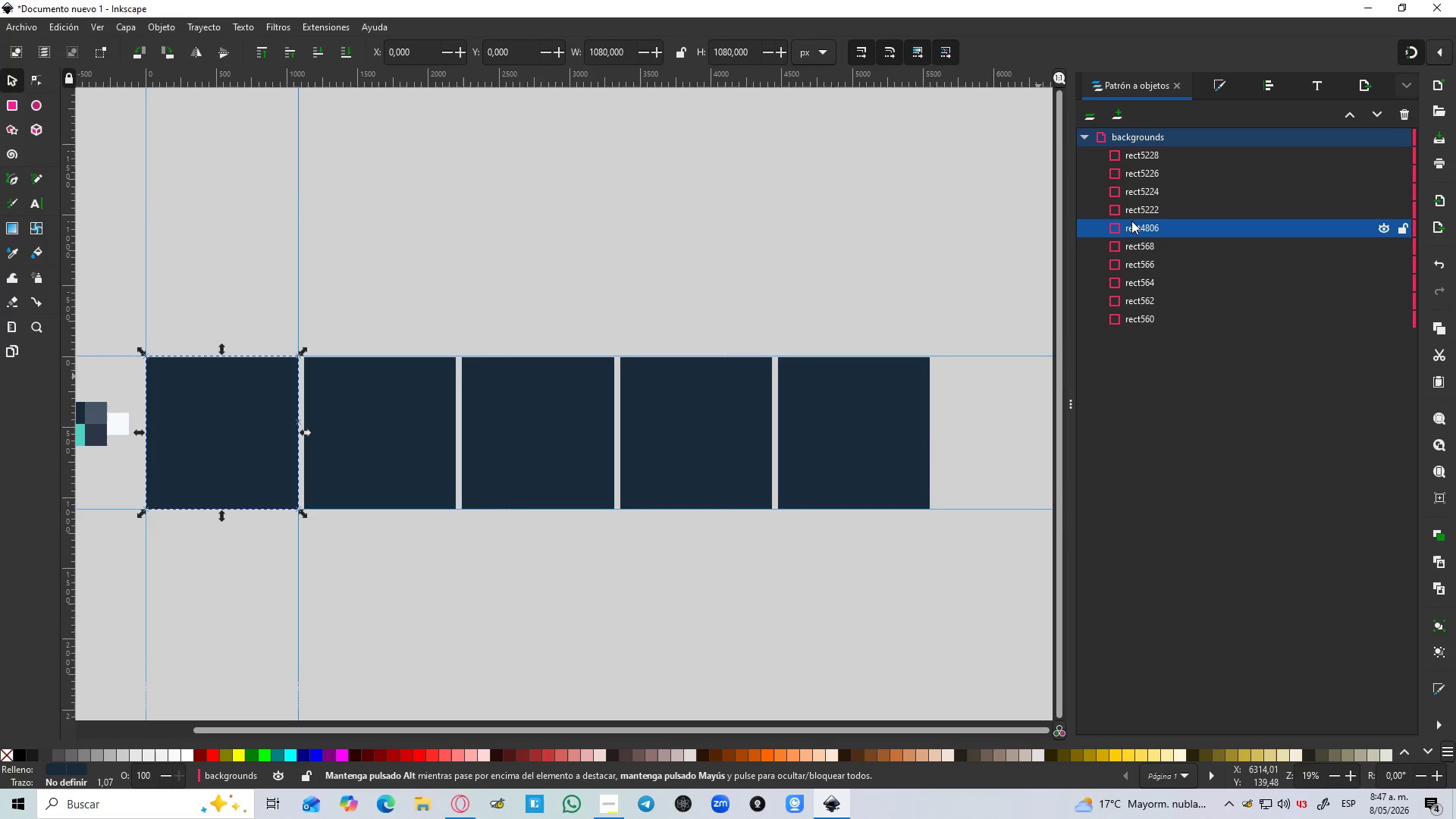 
double_click([1135, 225])
 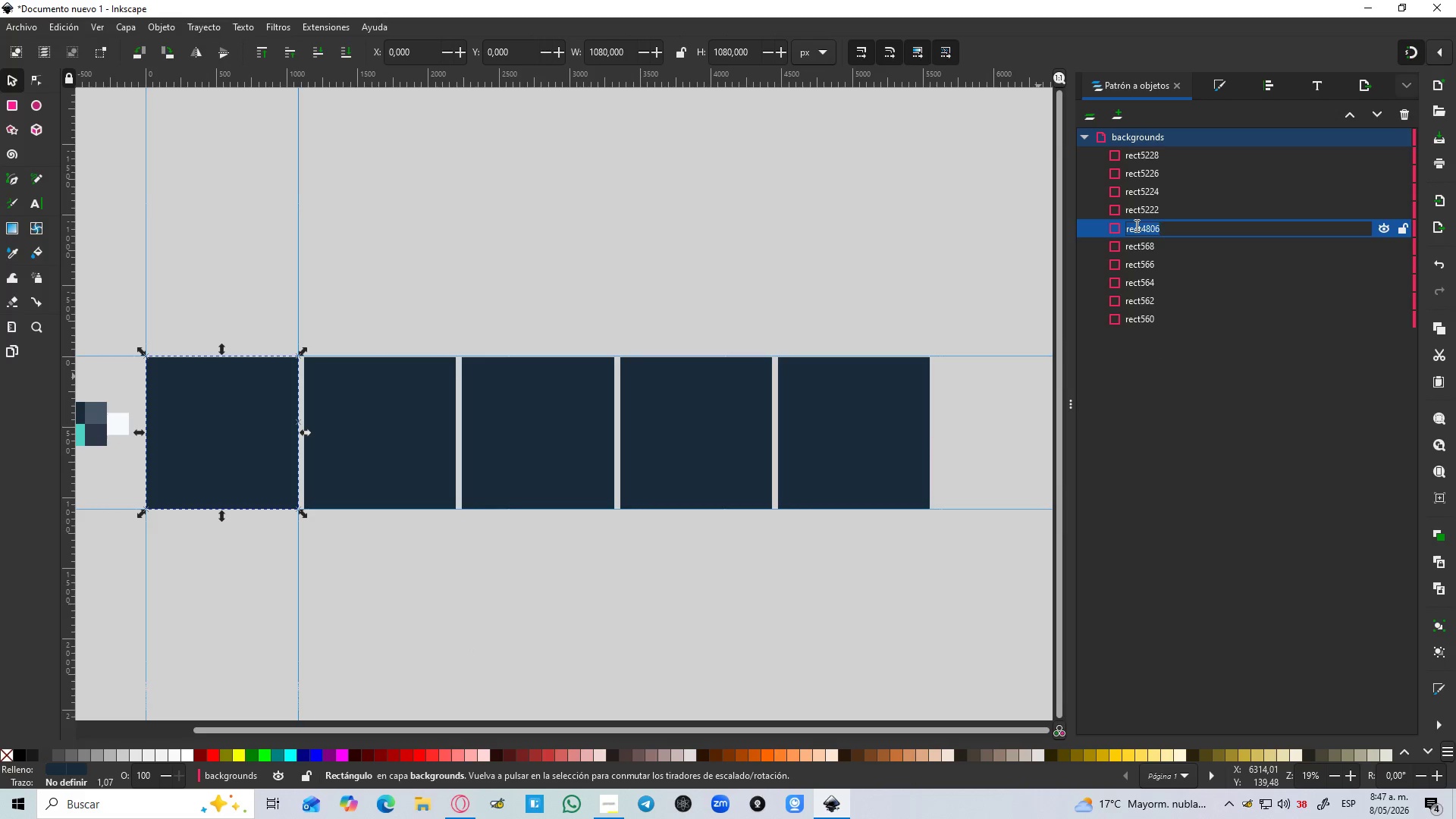 
type(slide 1)
 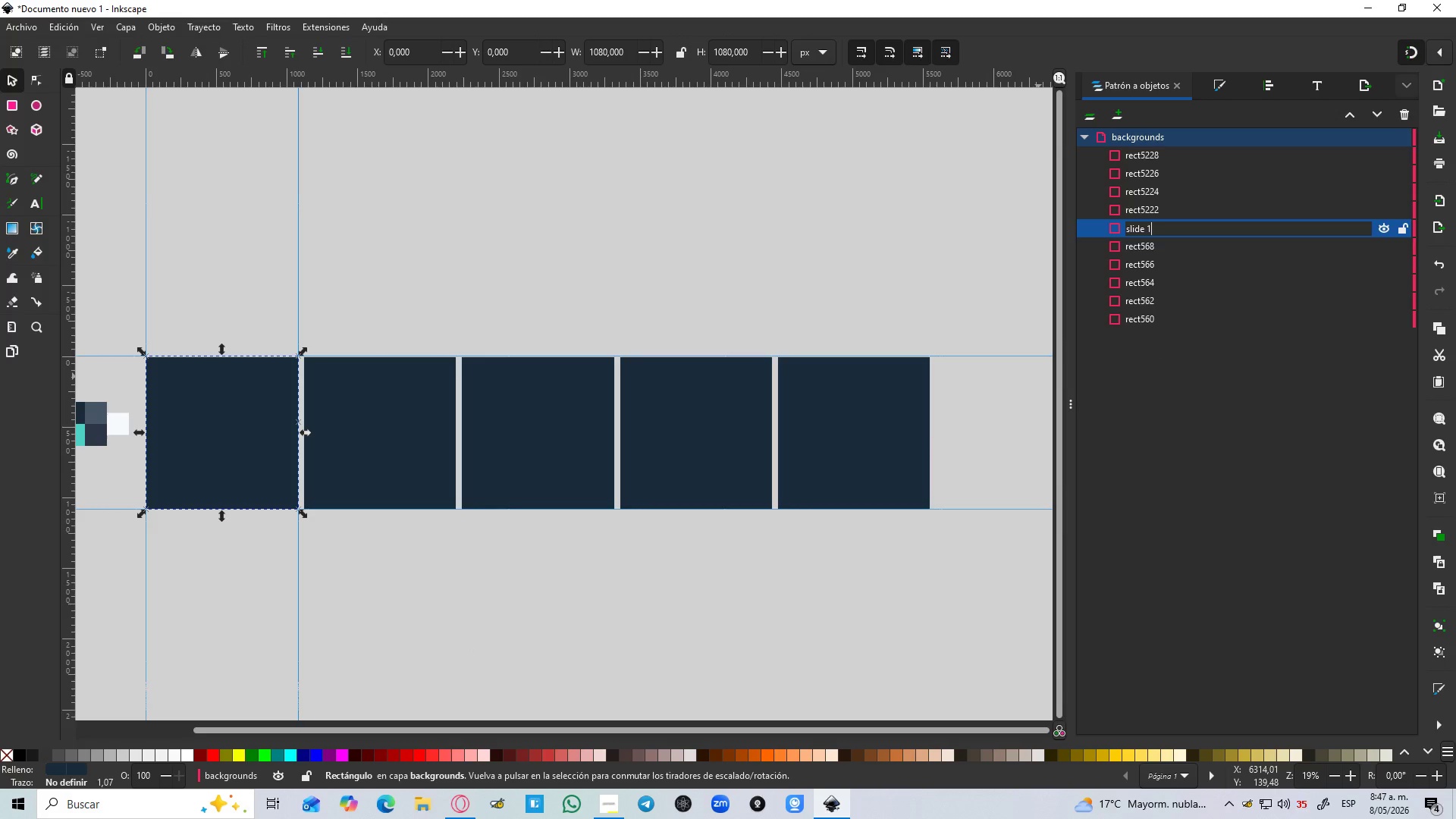 
key(Enter)
 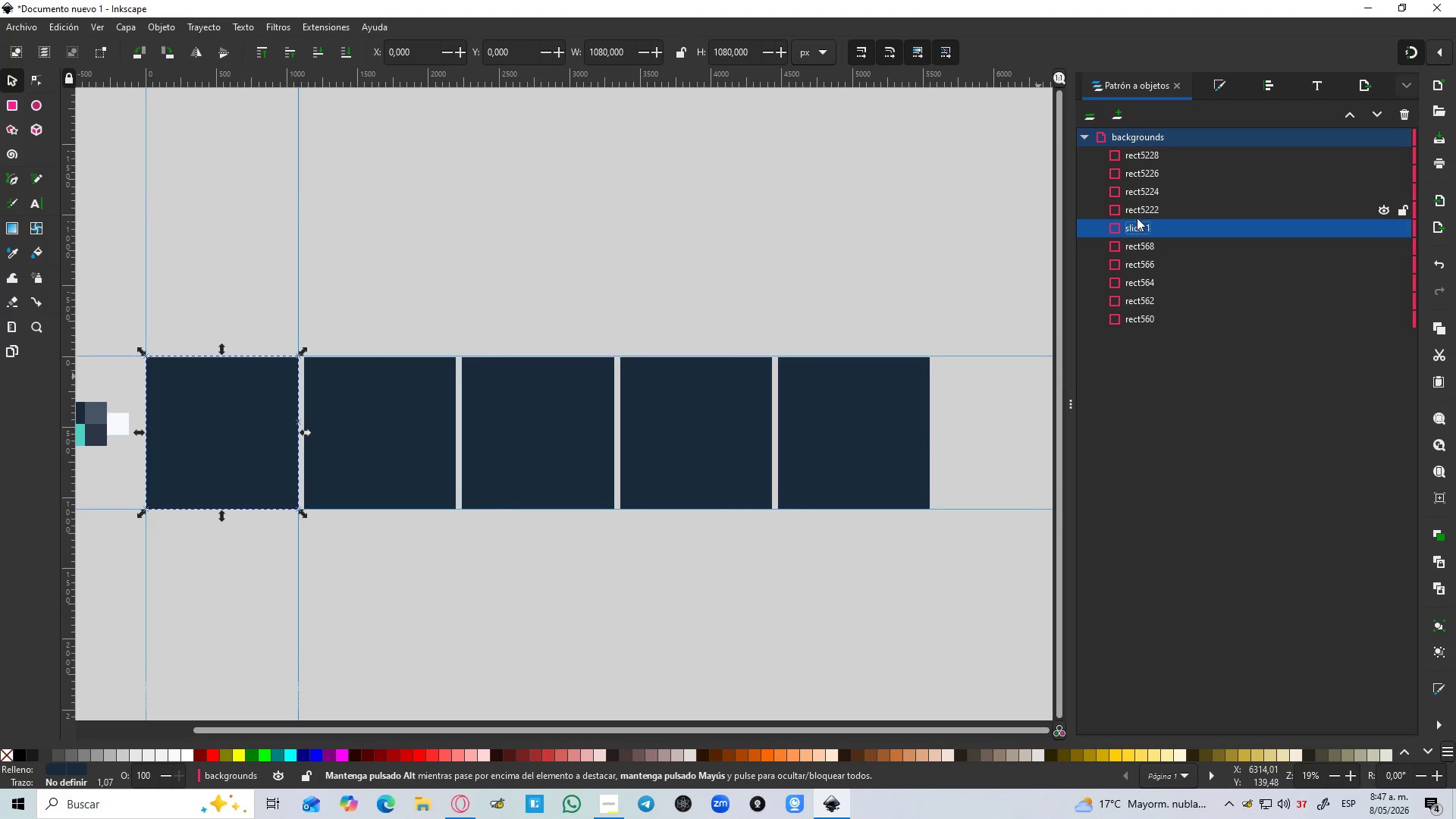 
double_click([1136, 209])
 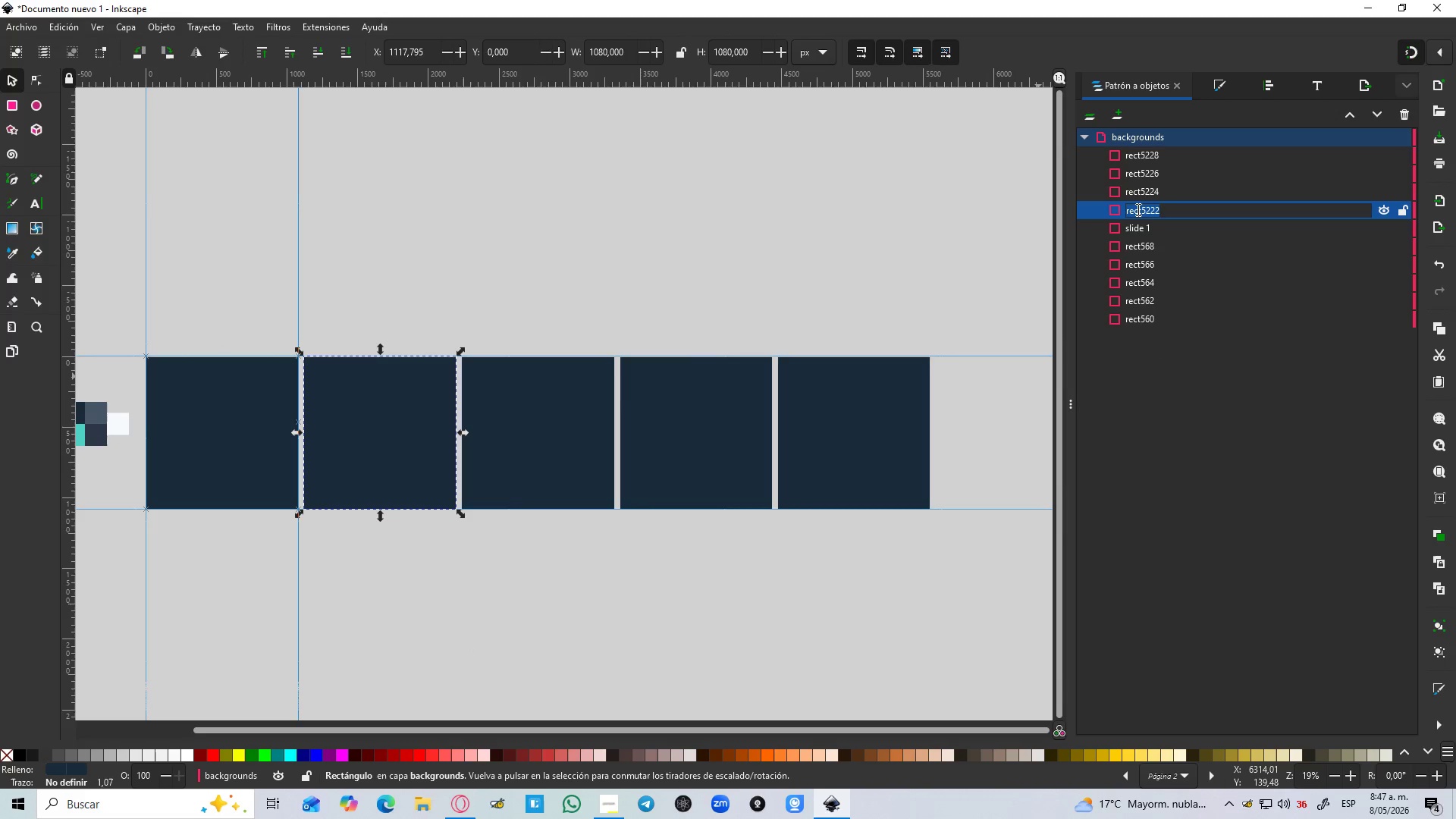 
hold_key(key=ControlLeft, duration=1.5)
 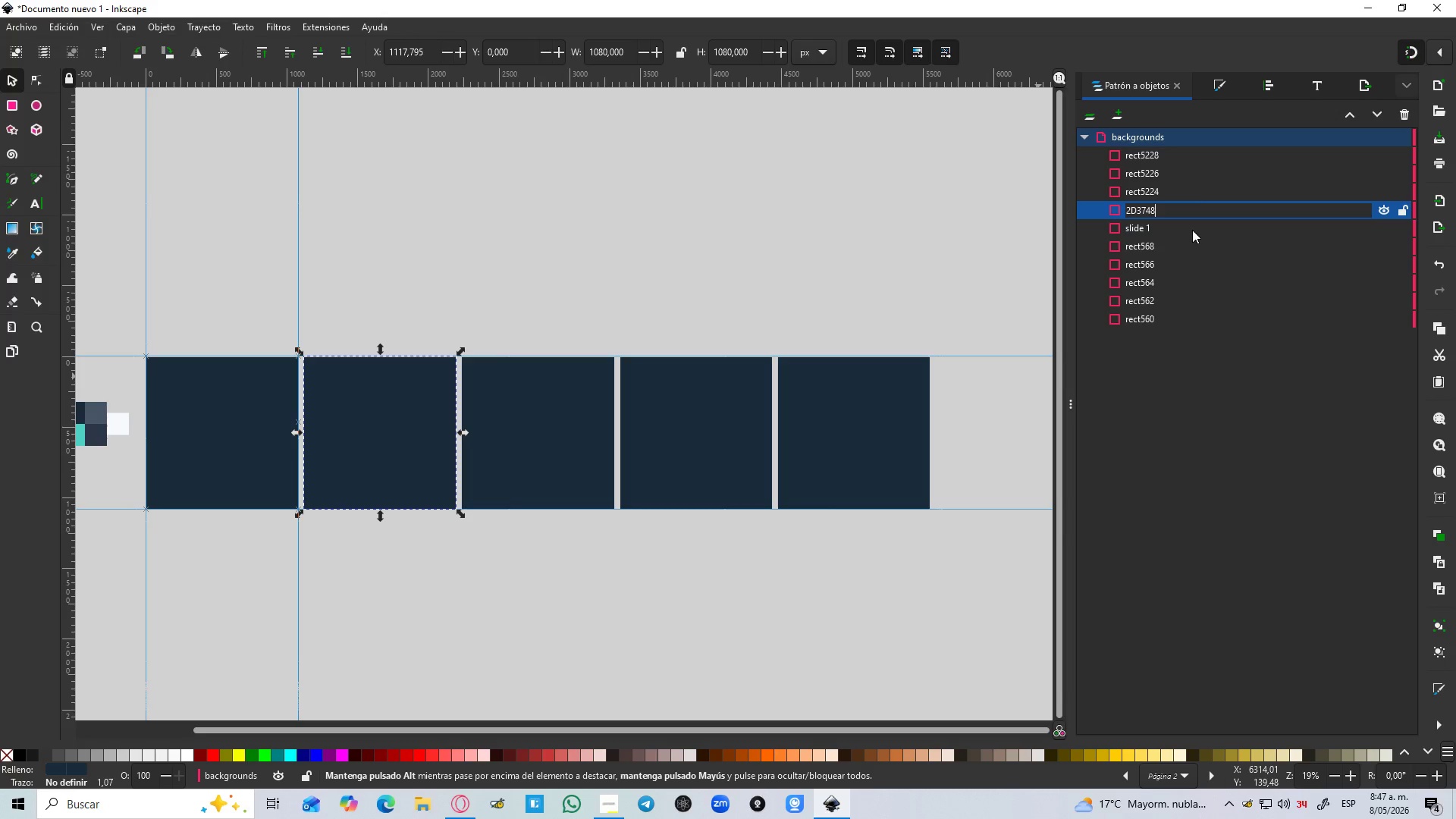 
key(Control+V)
 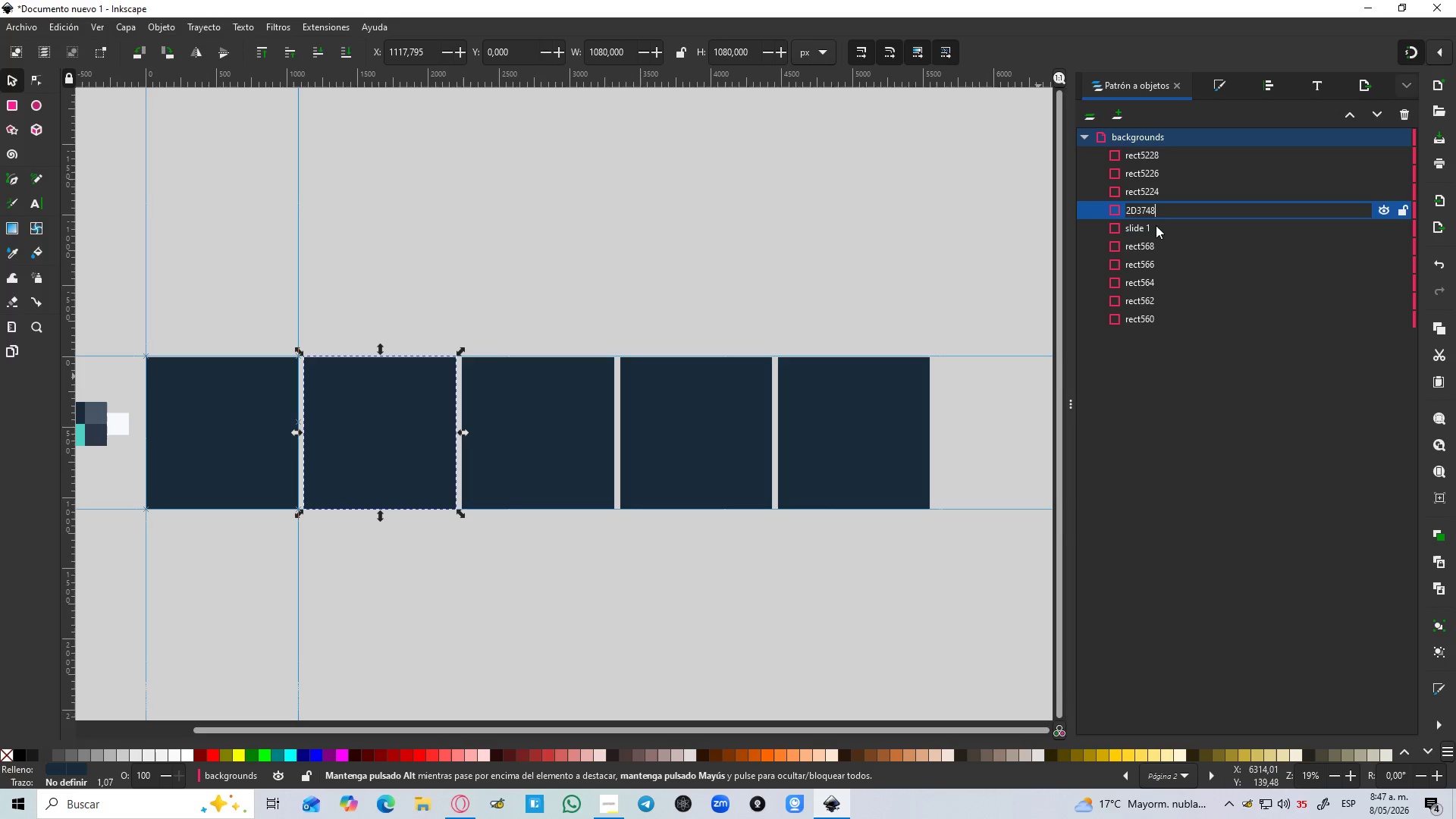 
double_click([1155, 225])
 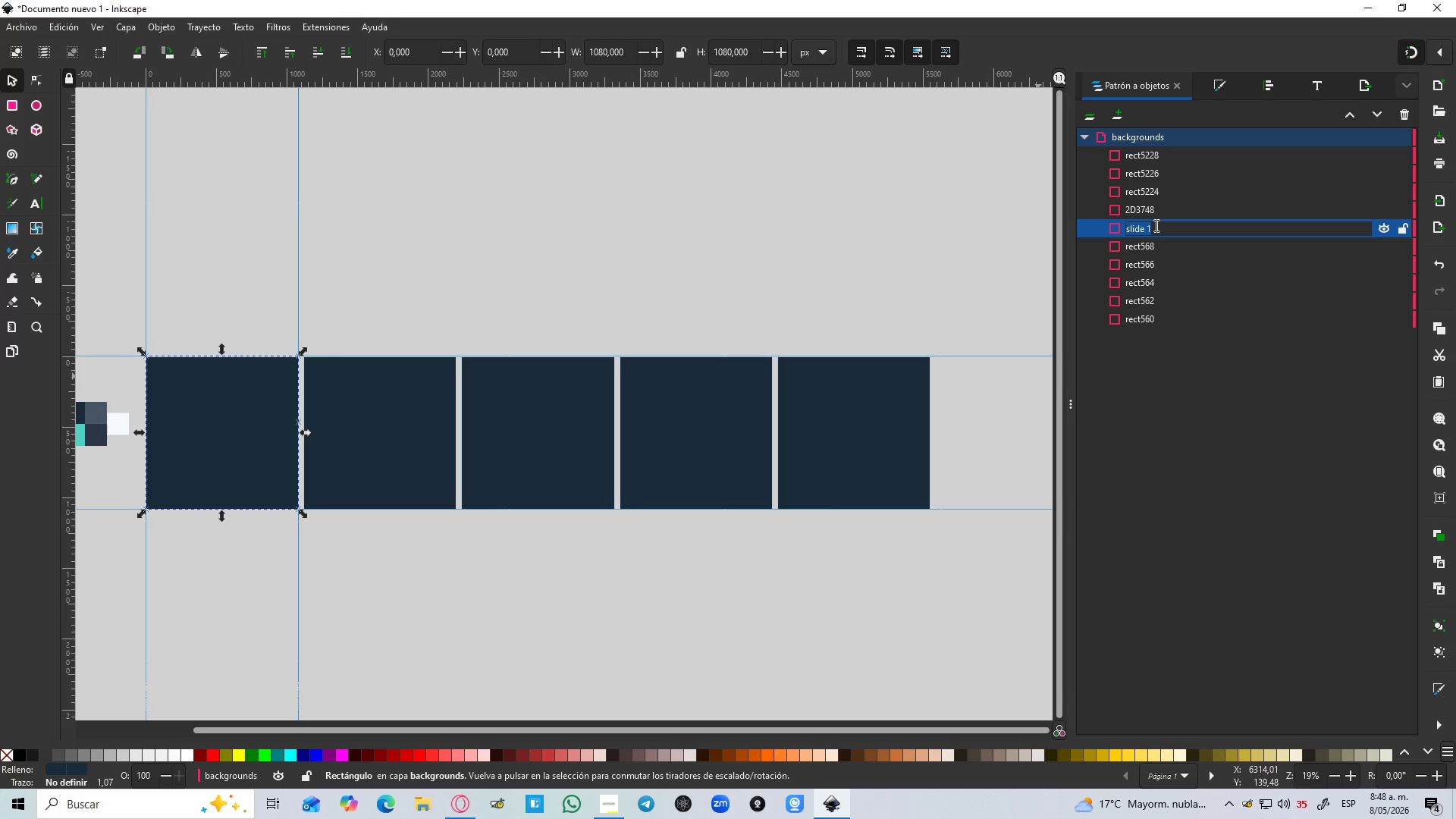 
key(Control+C)
 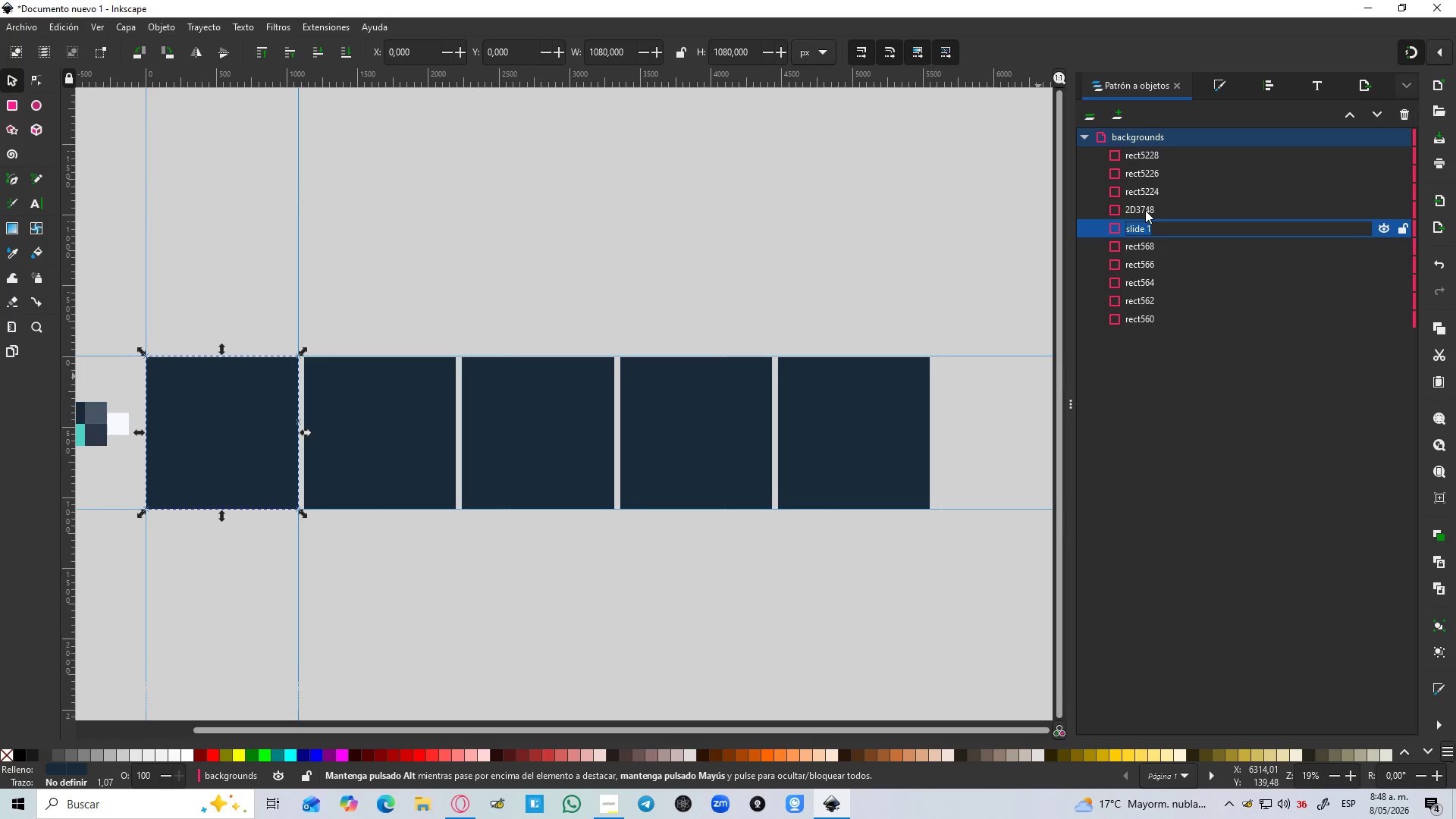 
left_click([1145, 210])
 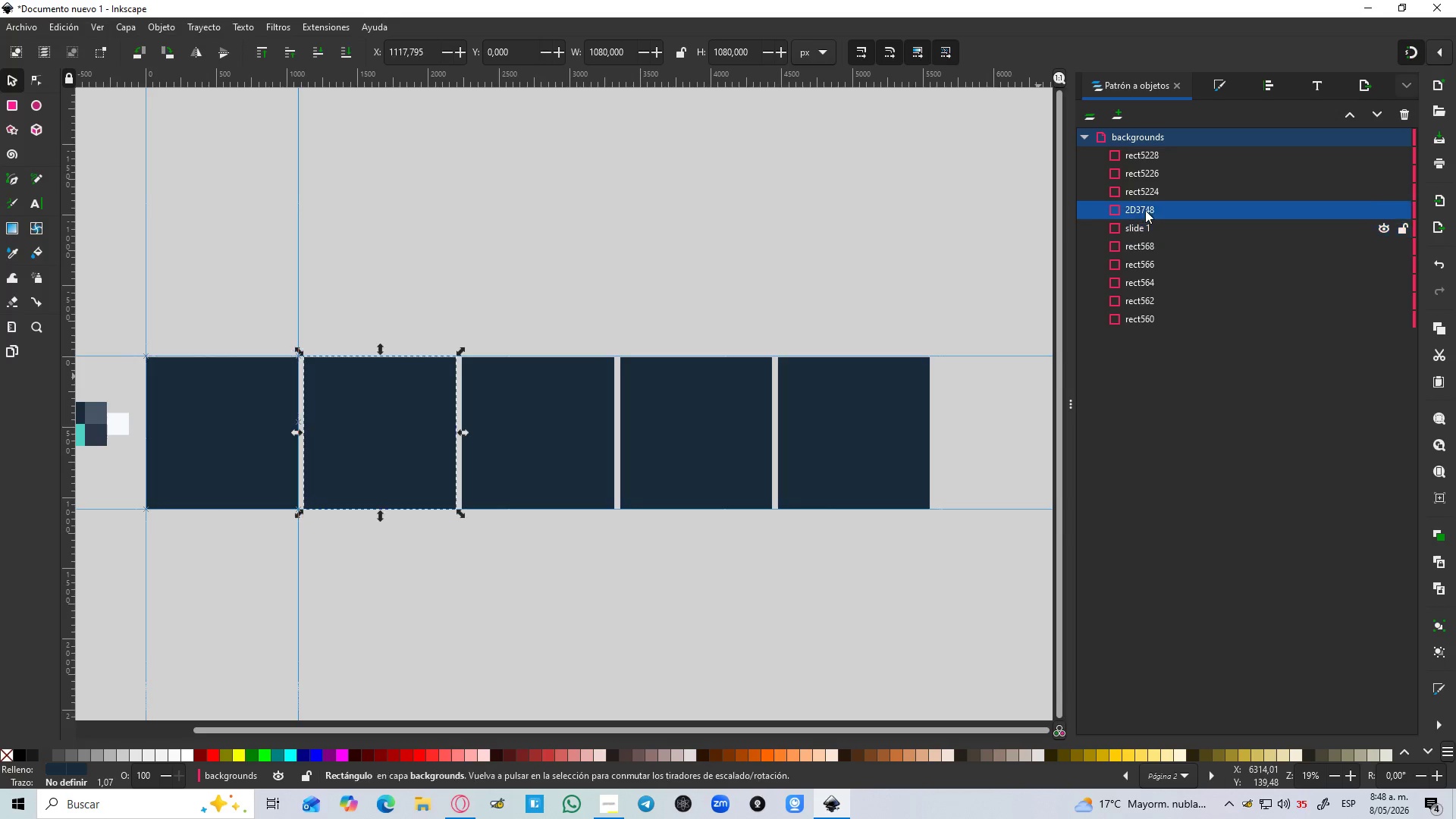 
left_click_drag(start_coordinate=[1145, 210], to_coordinate=[1156, 197])
 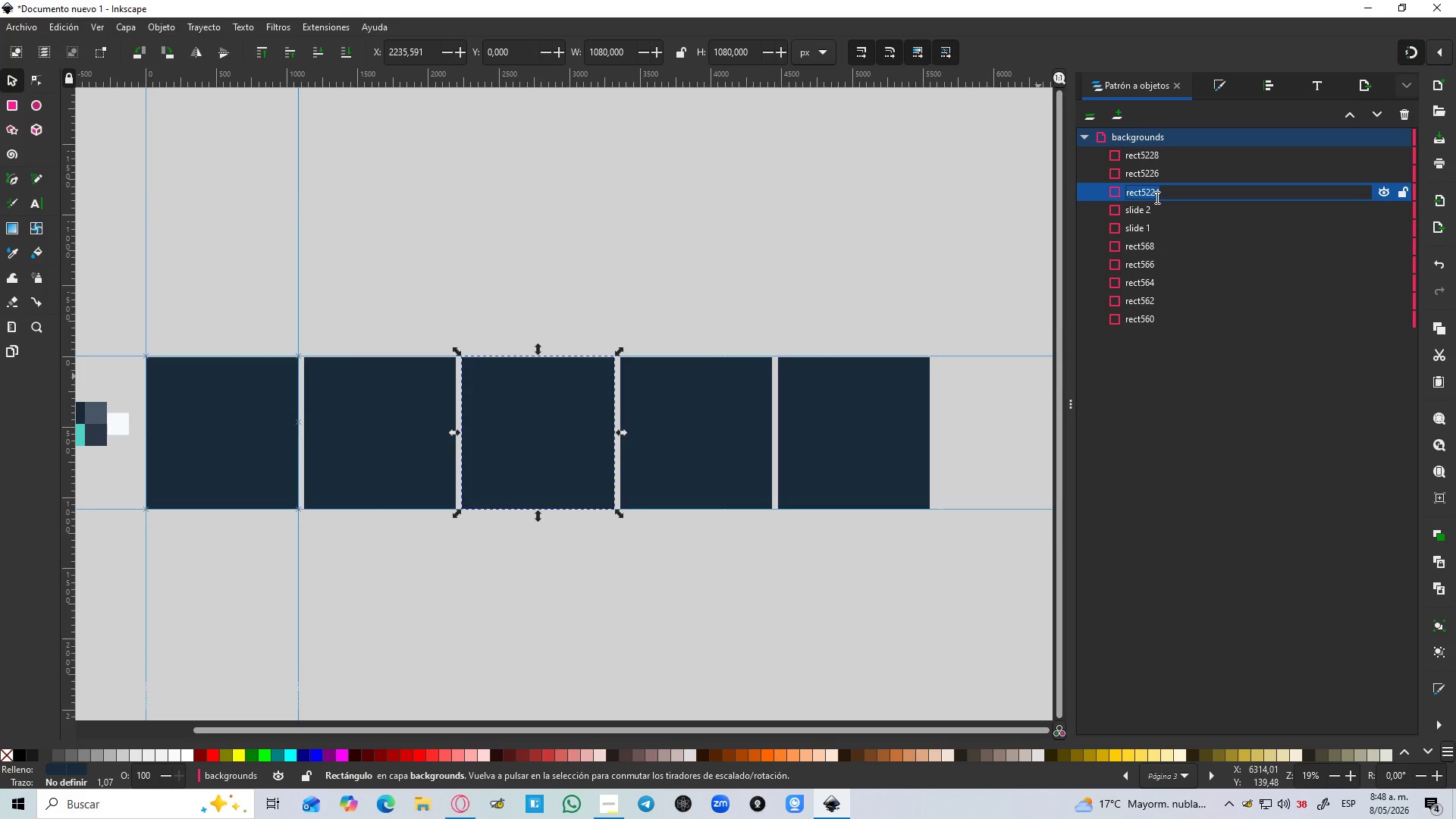 
key(Control+V)
 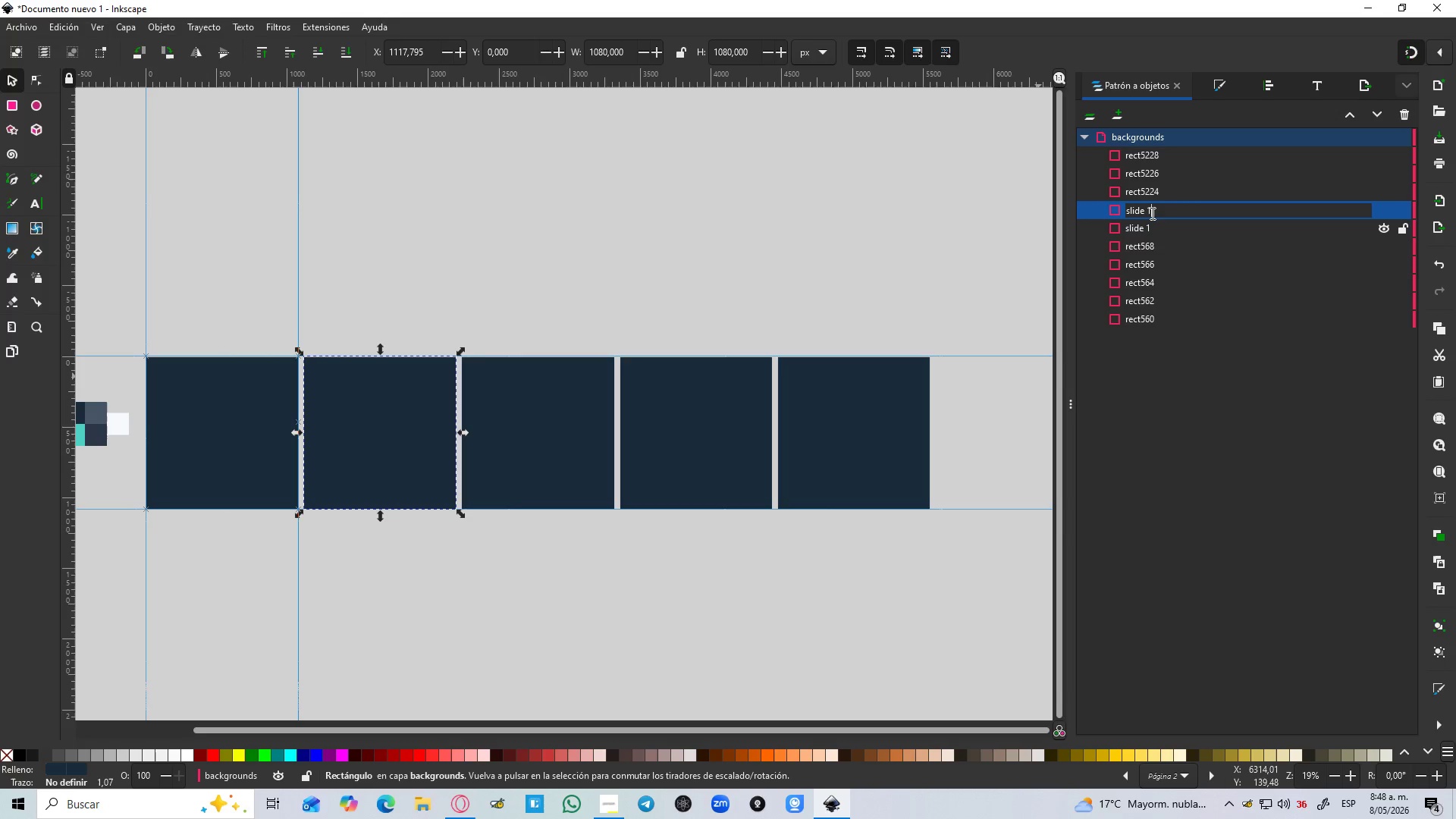 
key(Backspace)
 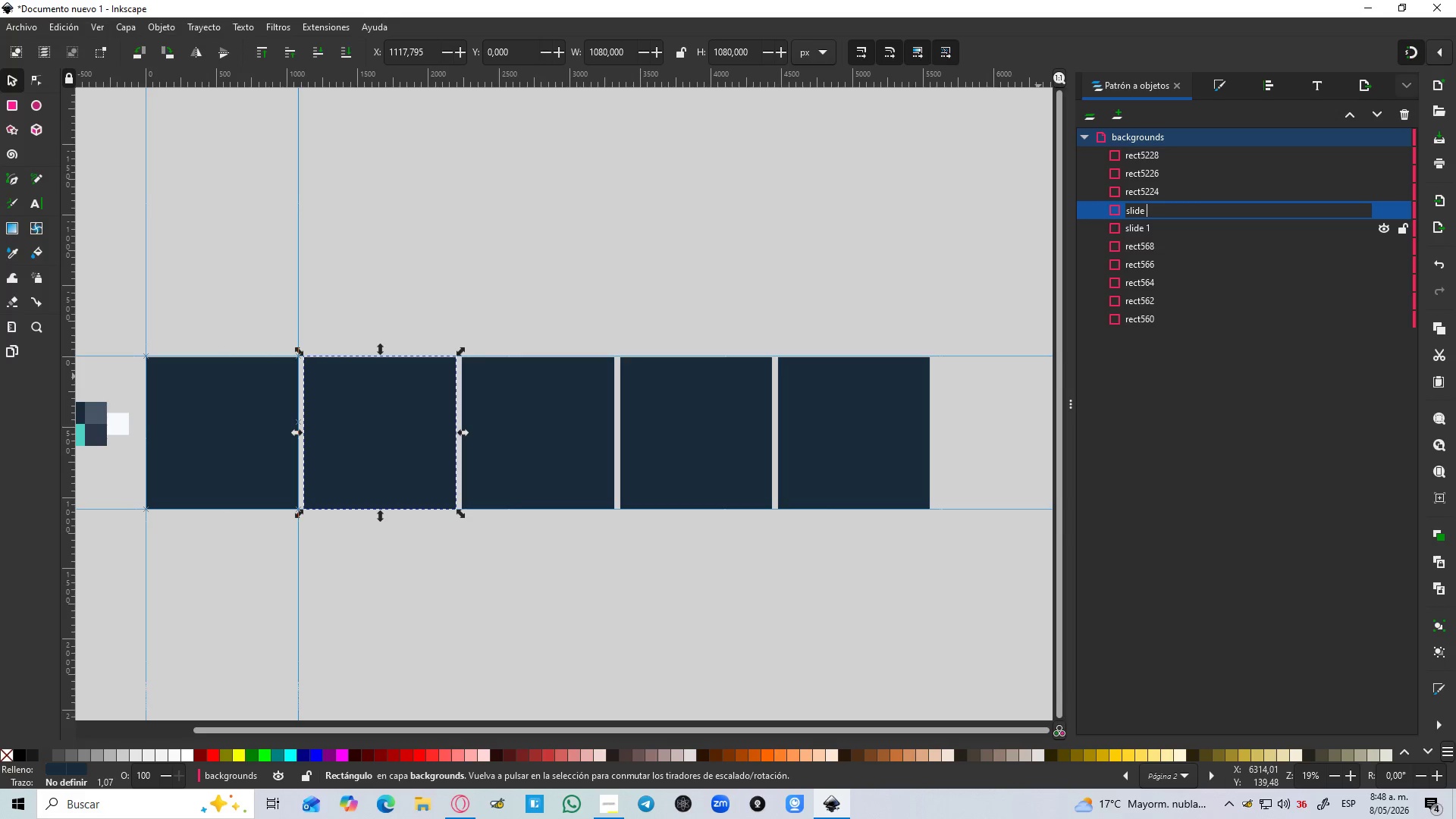 
key(2)
 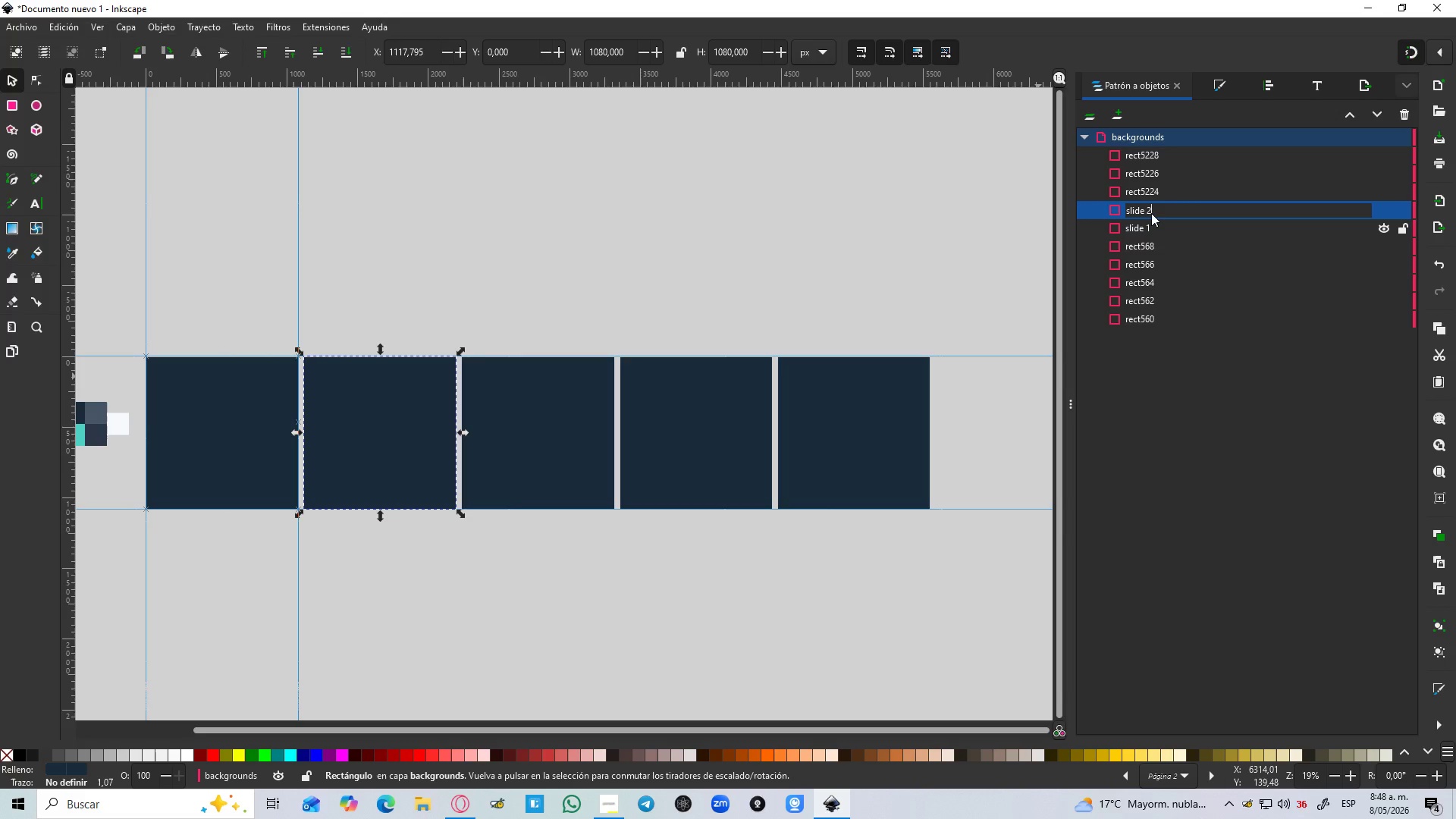 
key(Enter)
 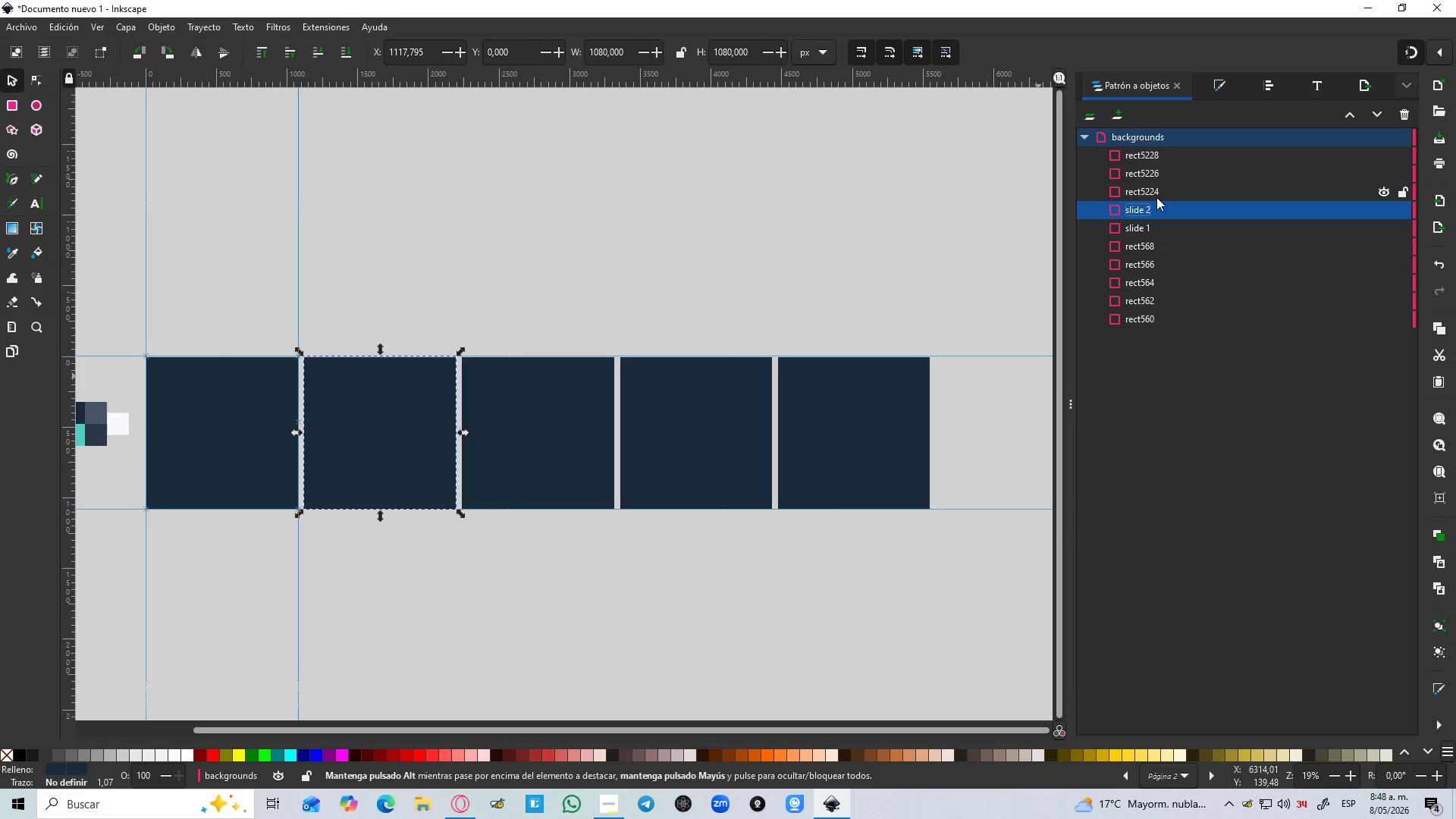 
double_click([1156, 197])
 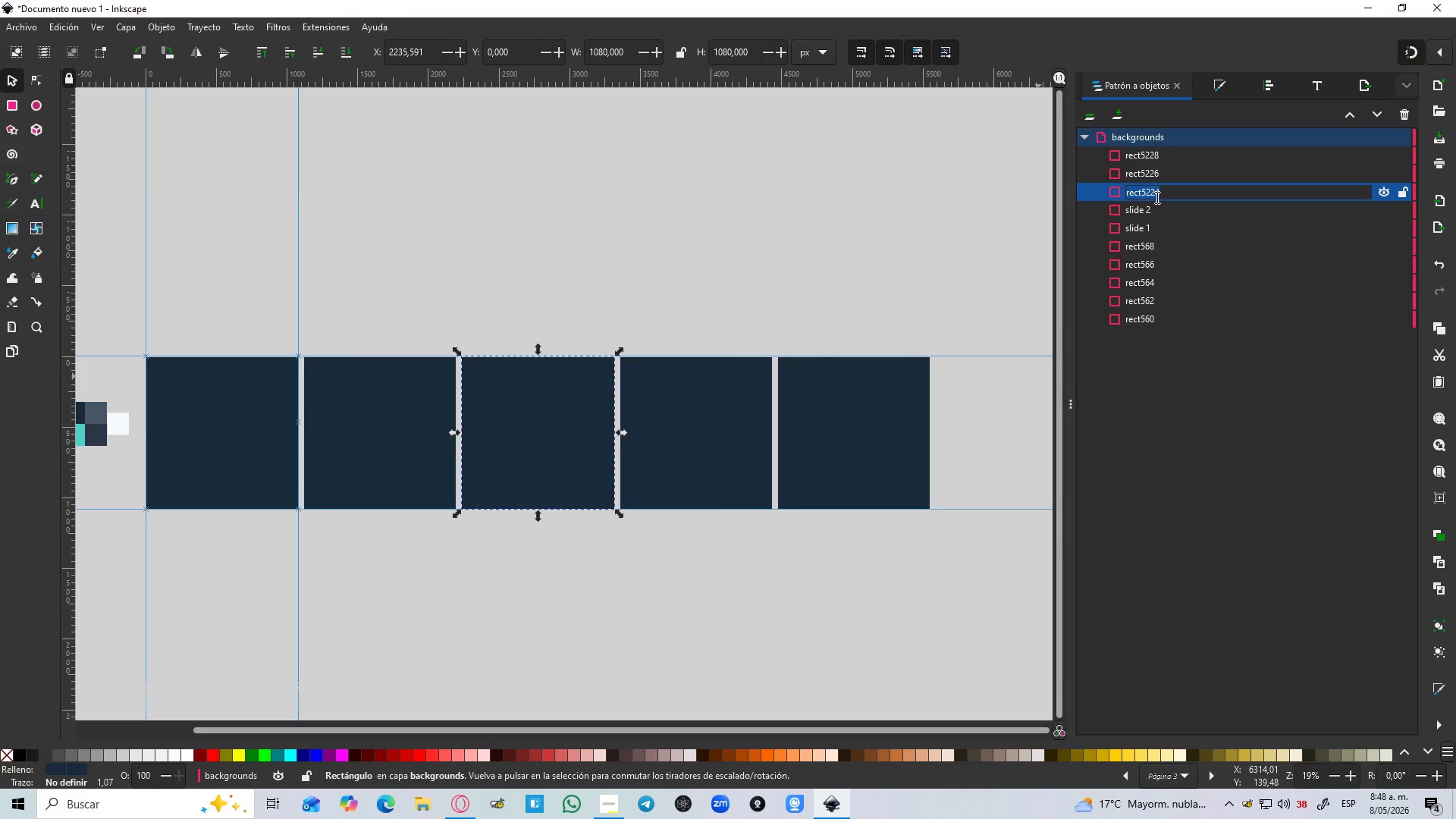 
key(Control+V)
 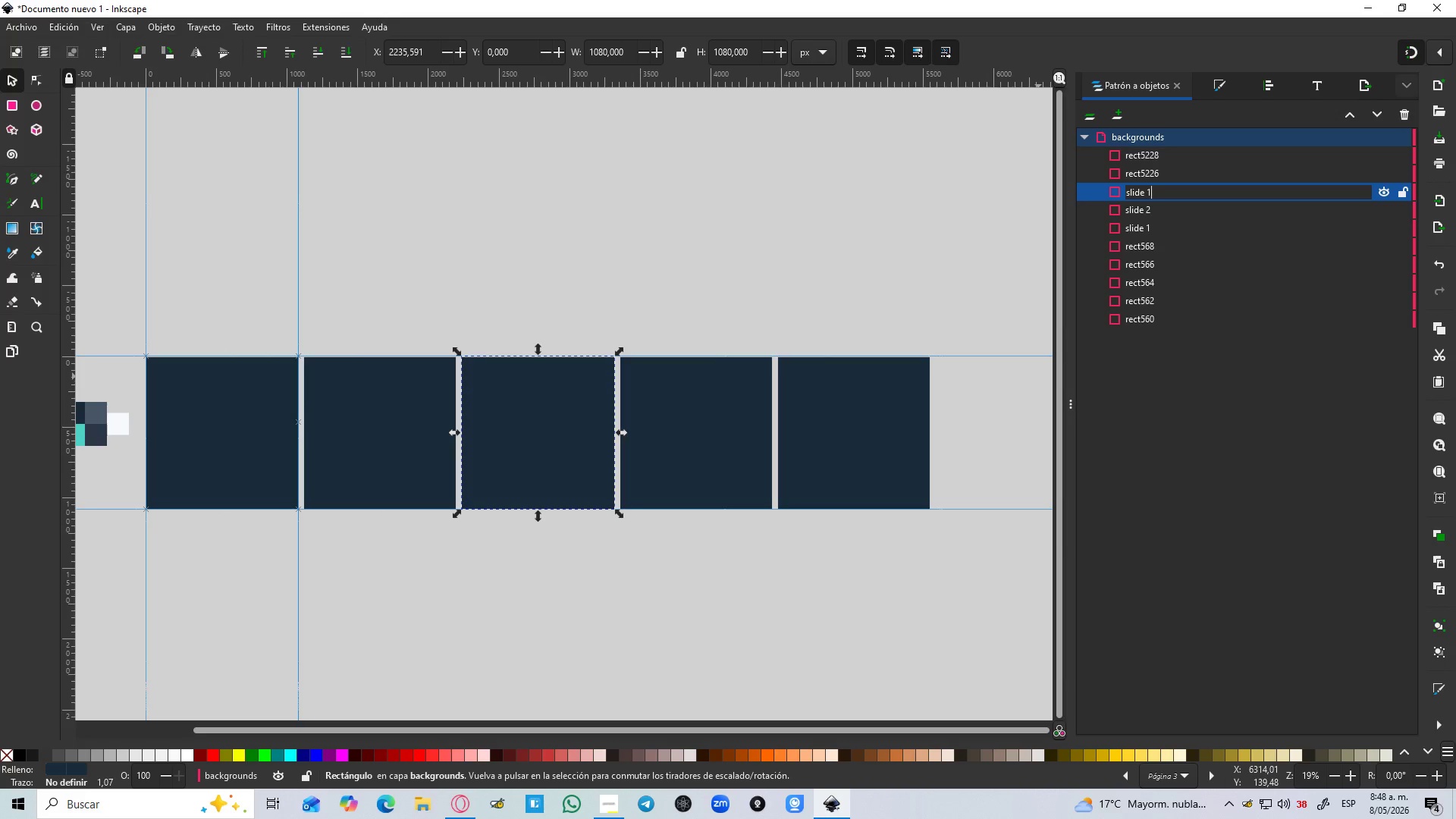 
key(Backspace)
 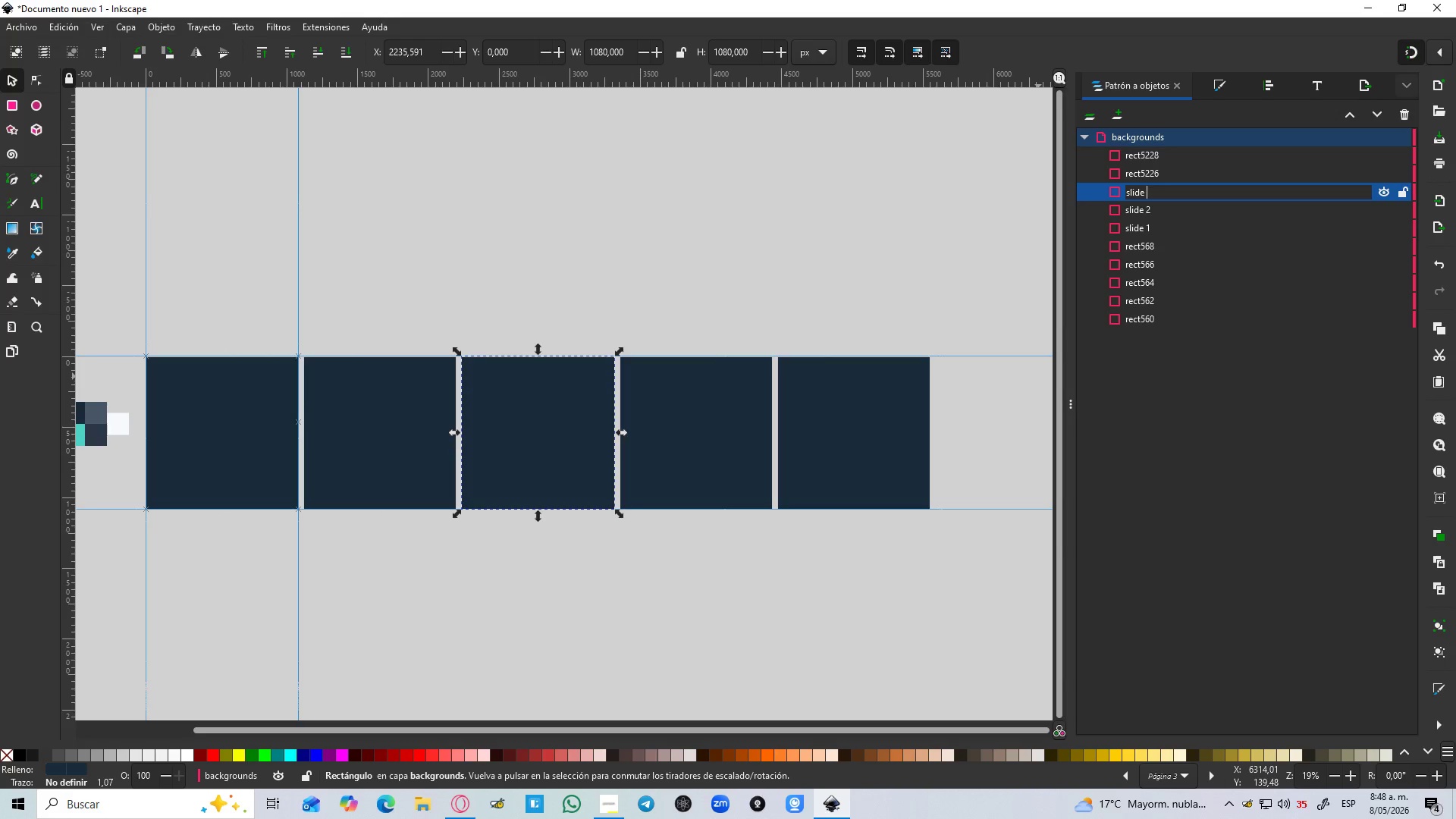 
key(3)
 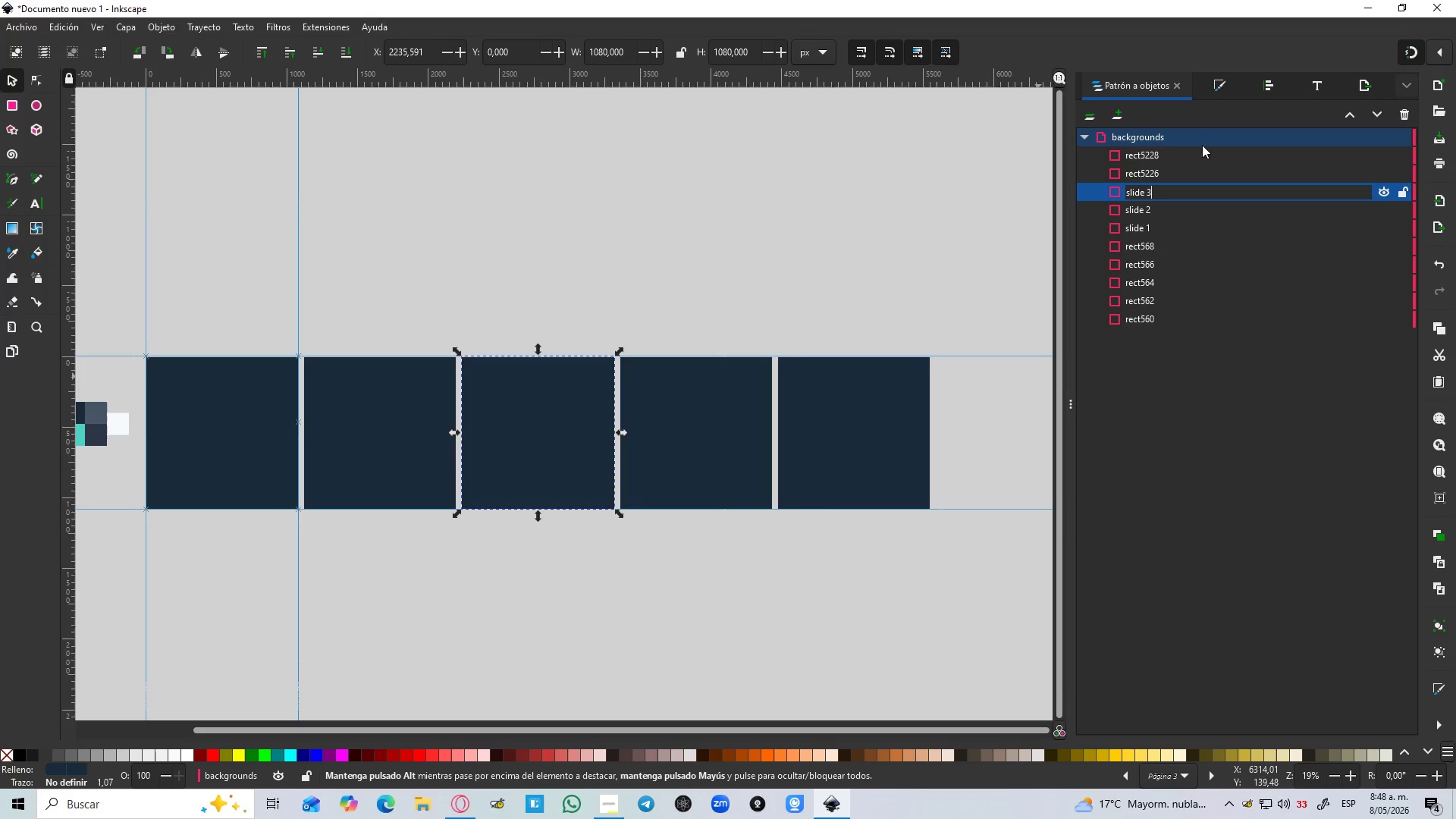 
double_click([1163, 166])
 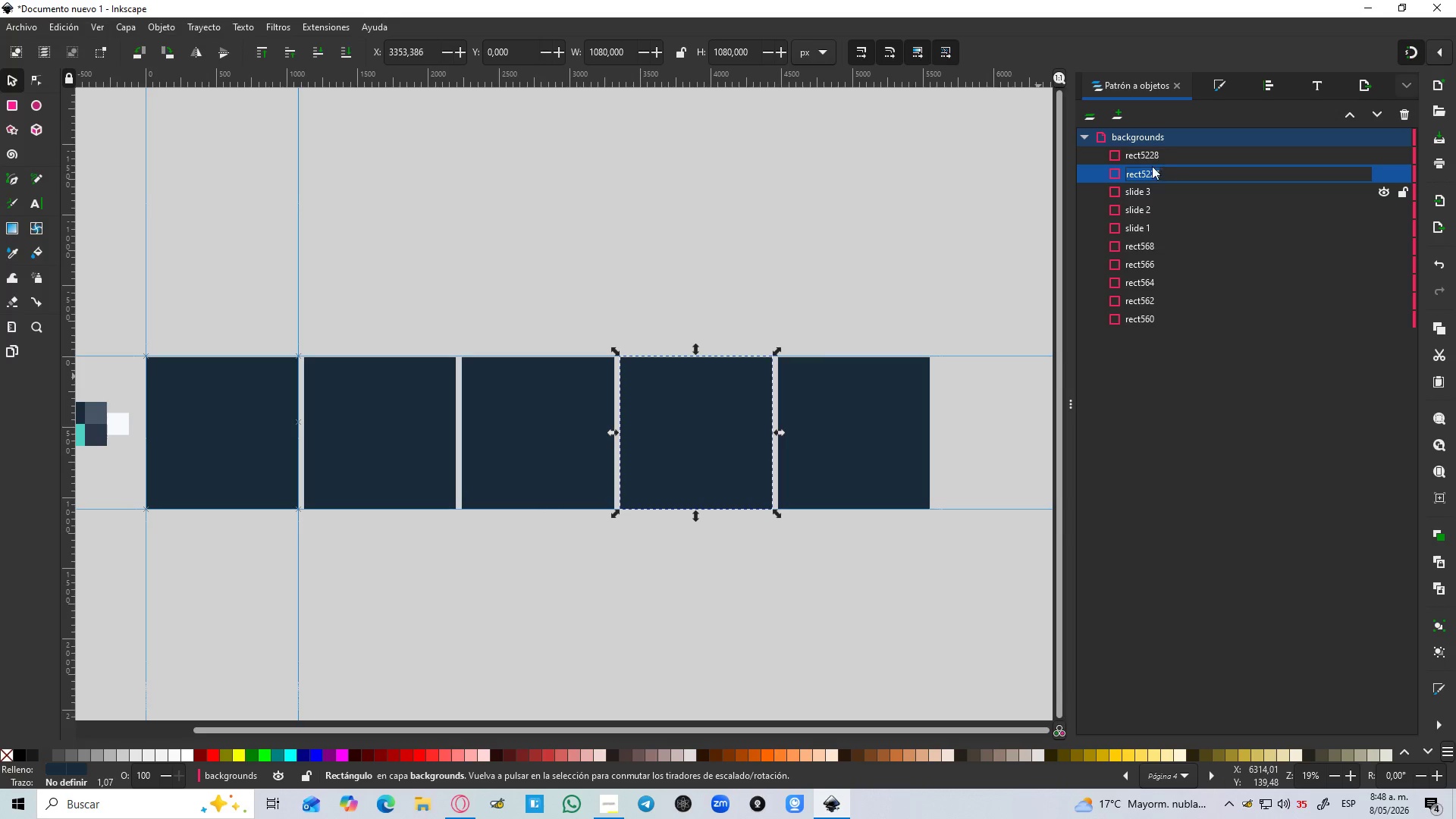 
key(Control+V)
 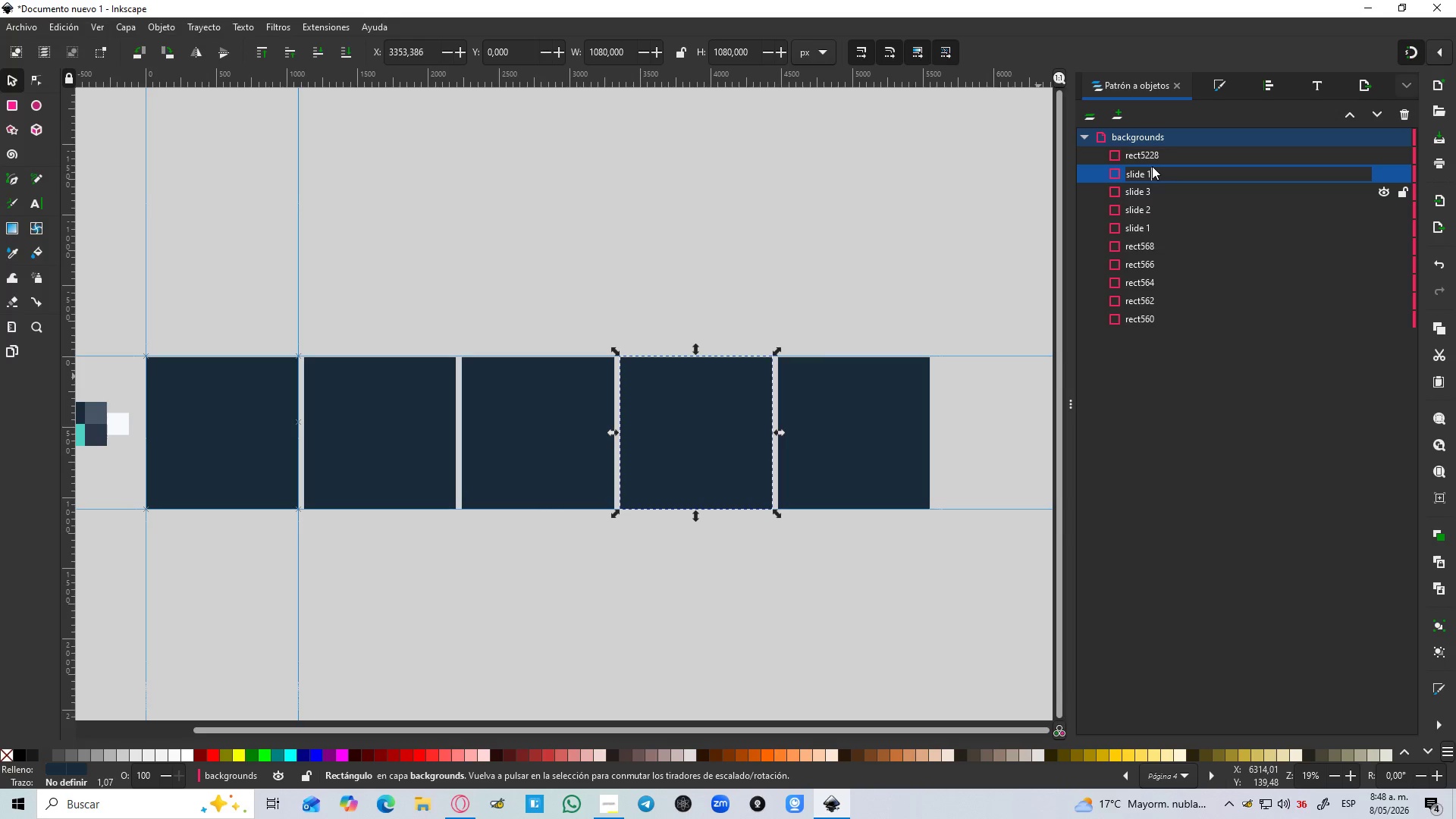 
key(Backspace)
 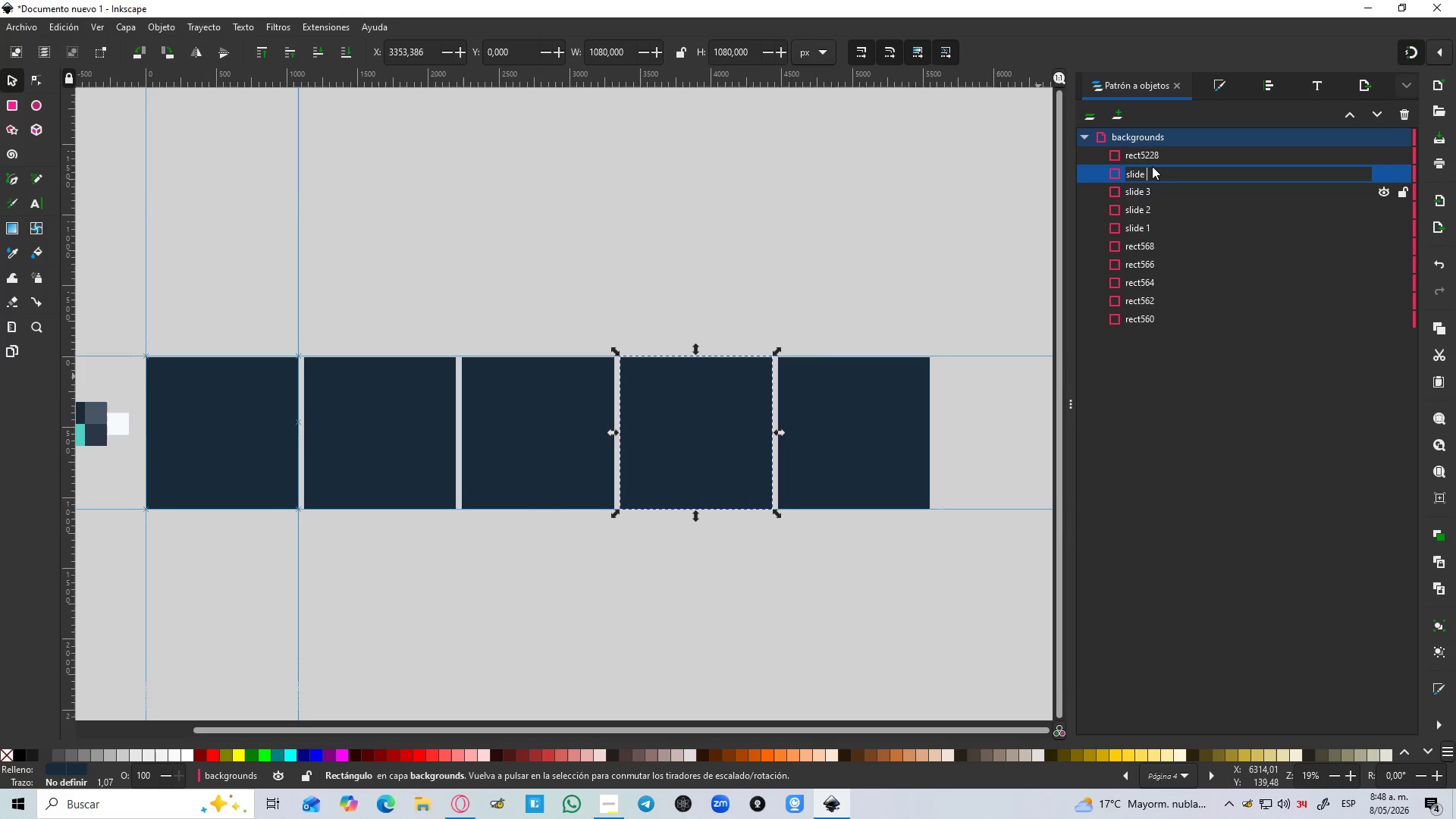 
key(4)
 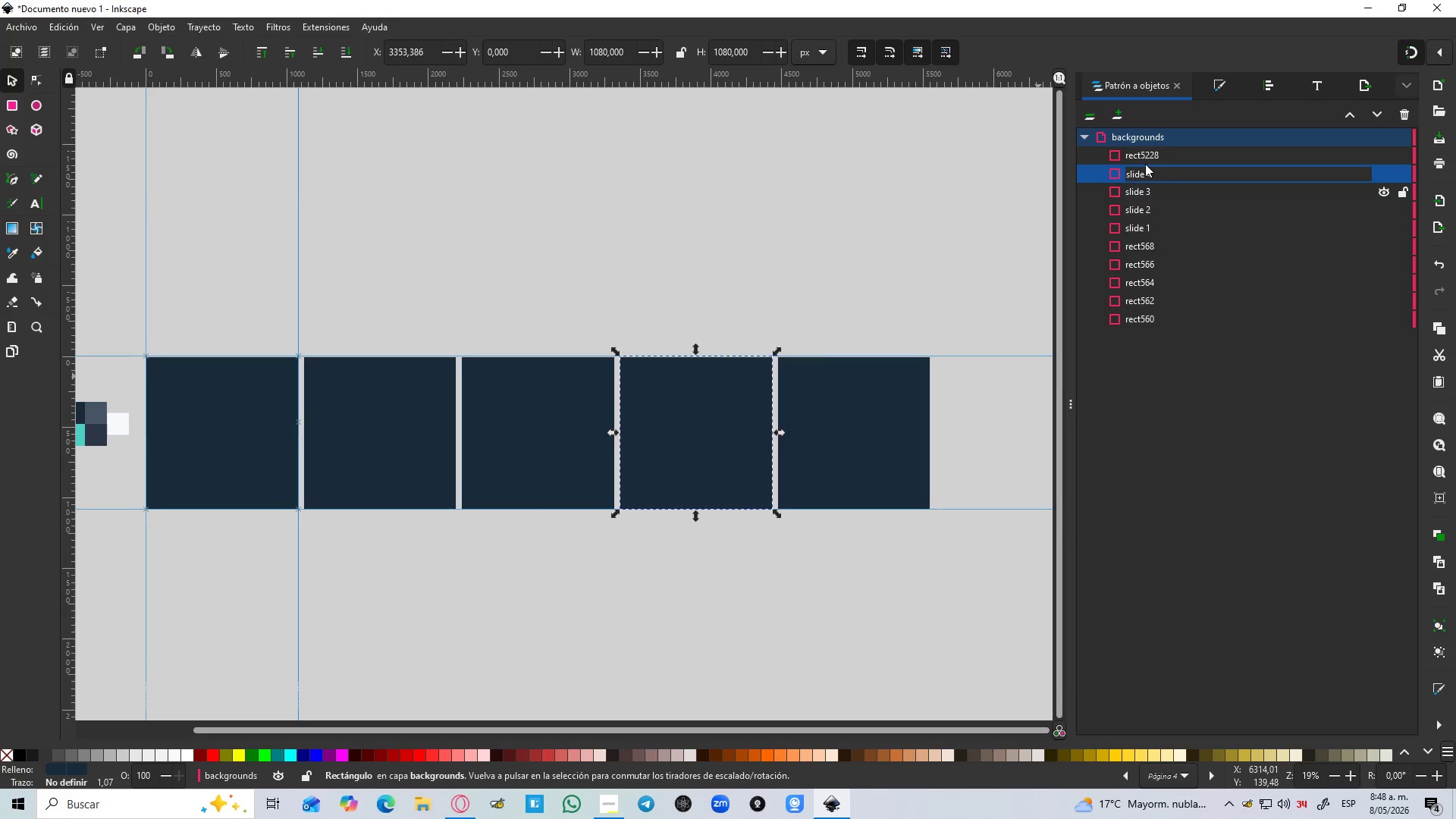 
double_click([1134, 156])
 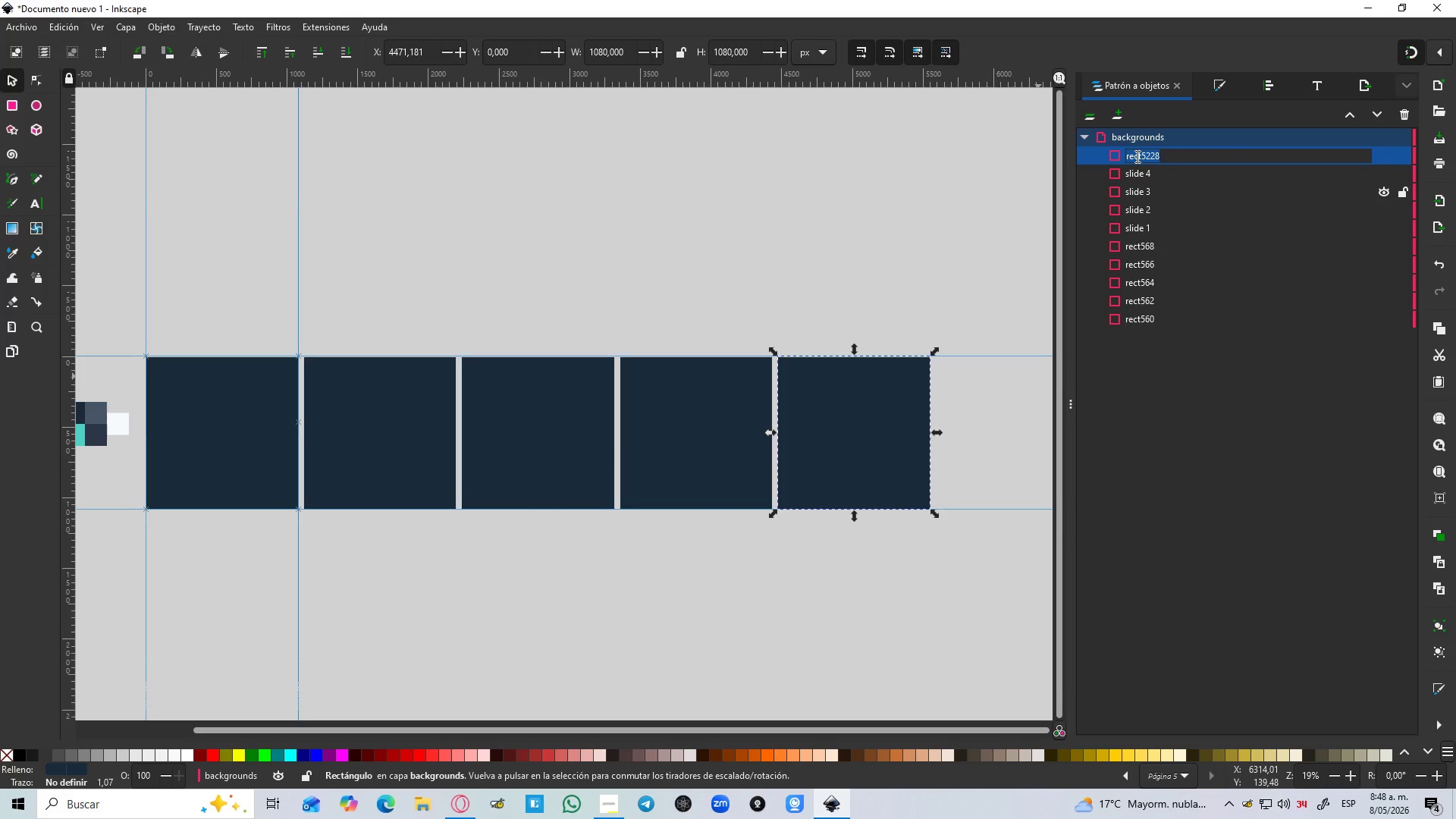 
key(Control+V)
 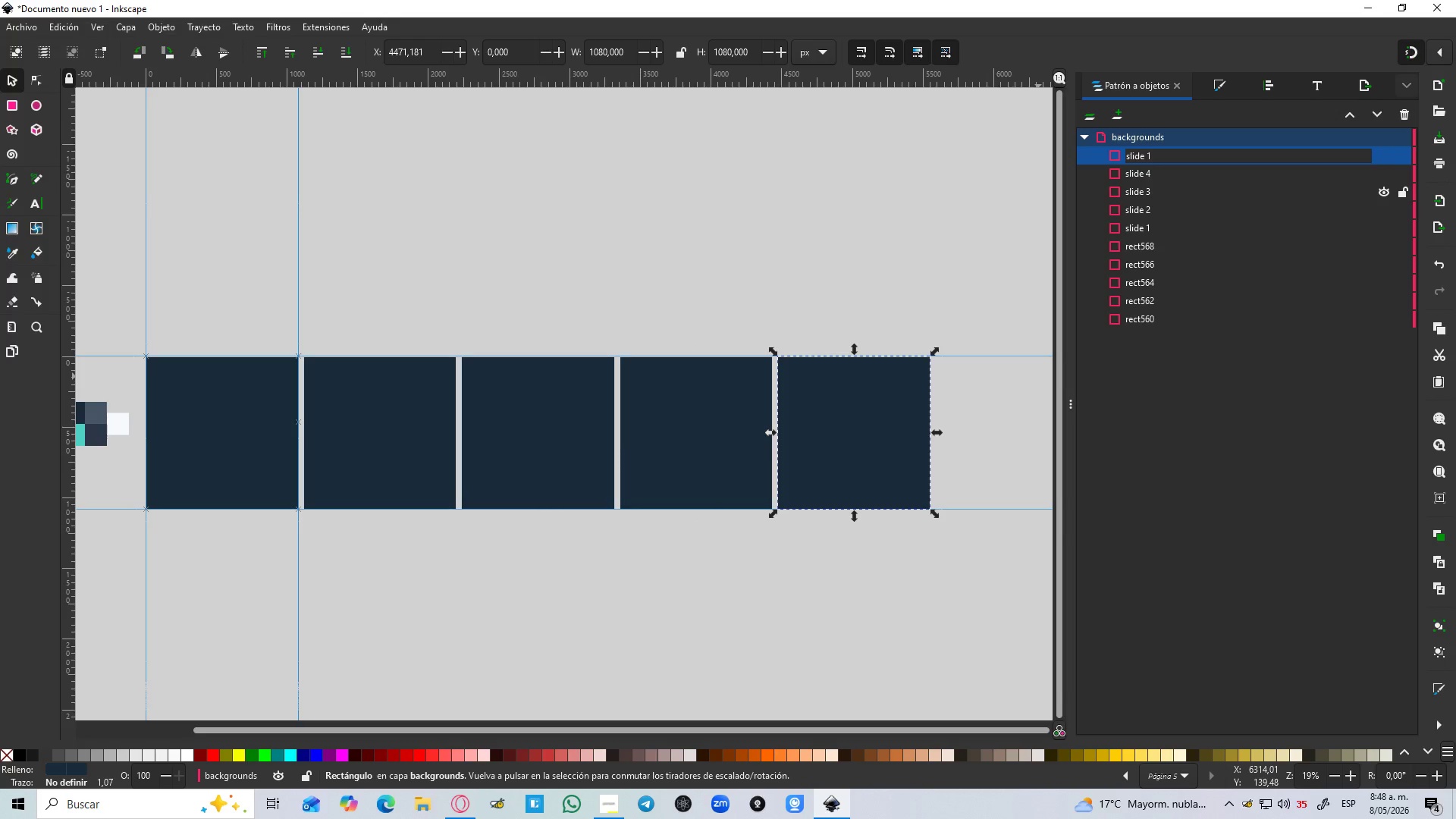 
key(Backspace)
 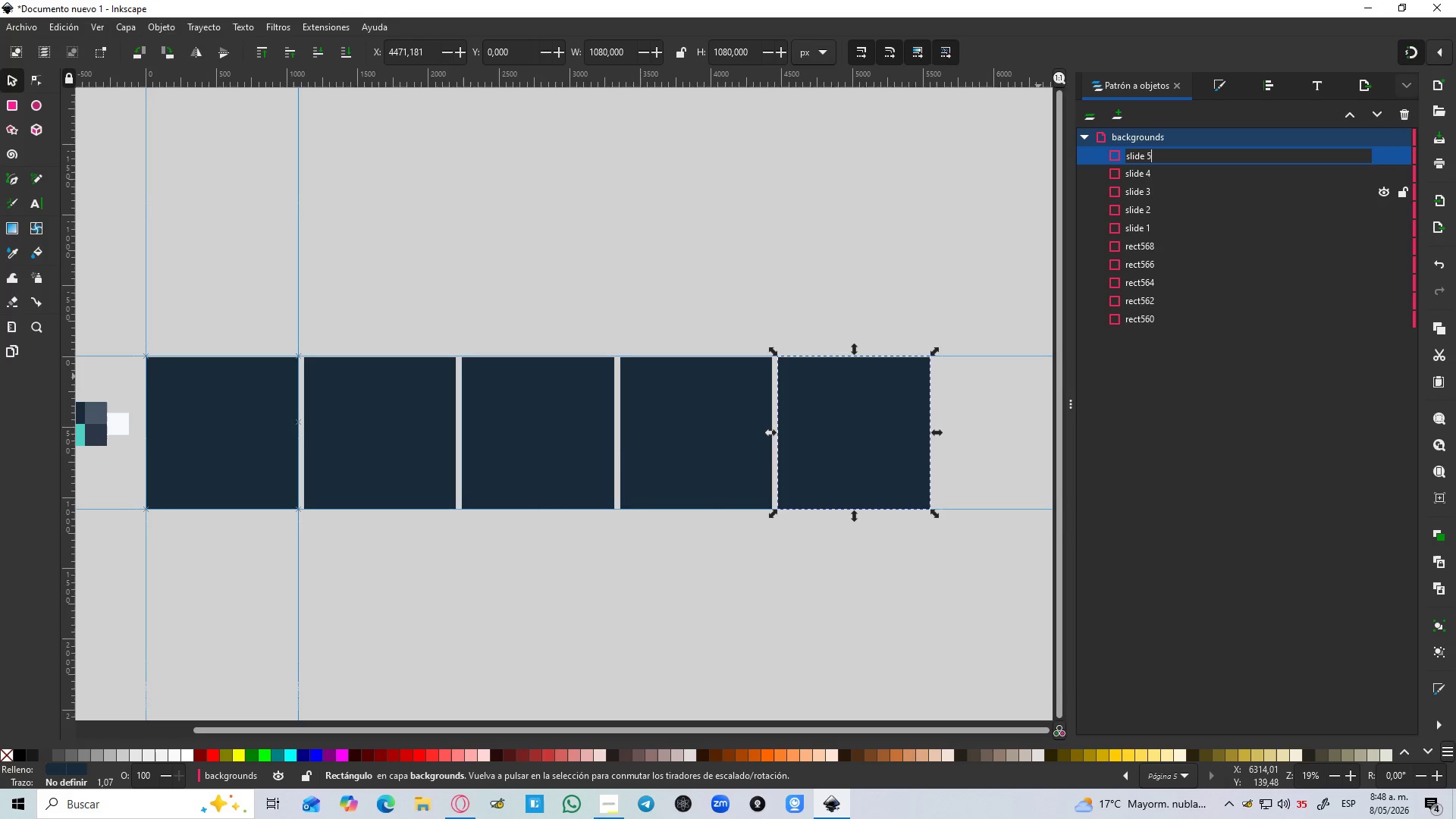 
key(5)
 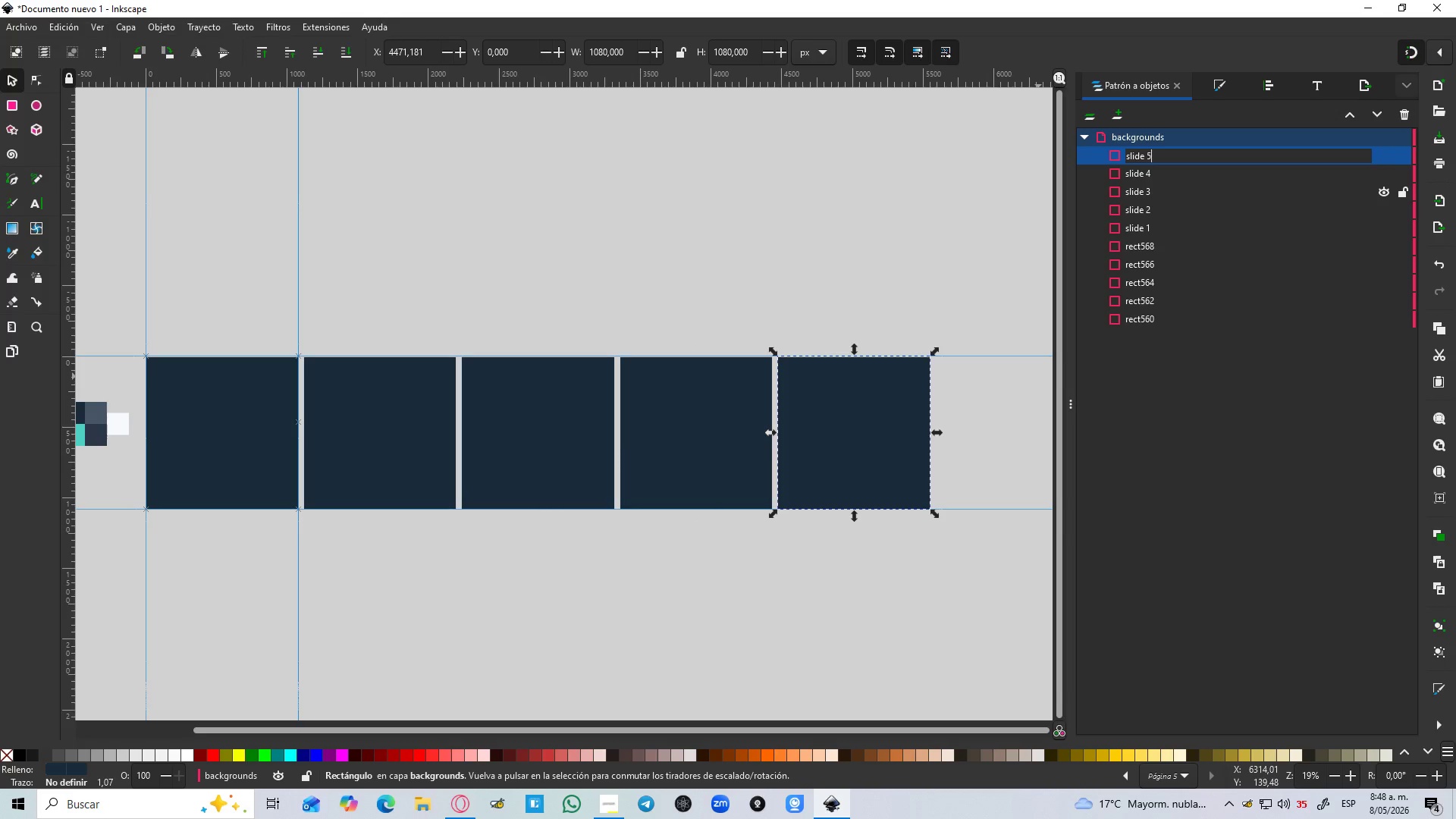 
key(Enter)
 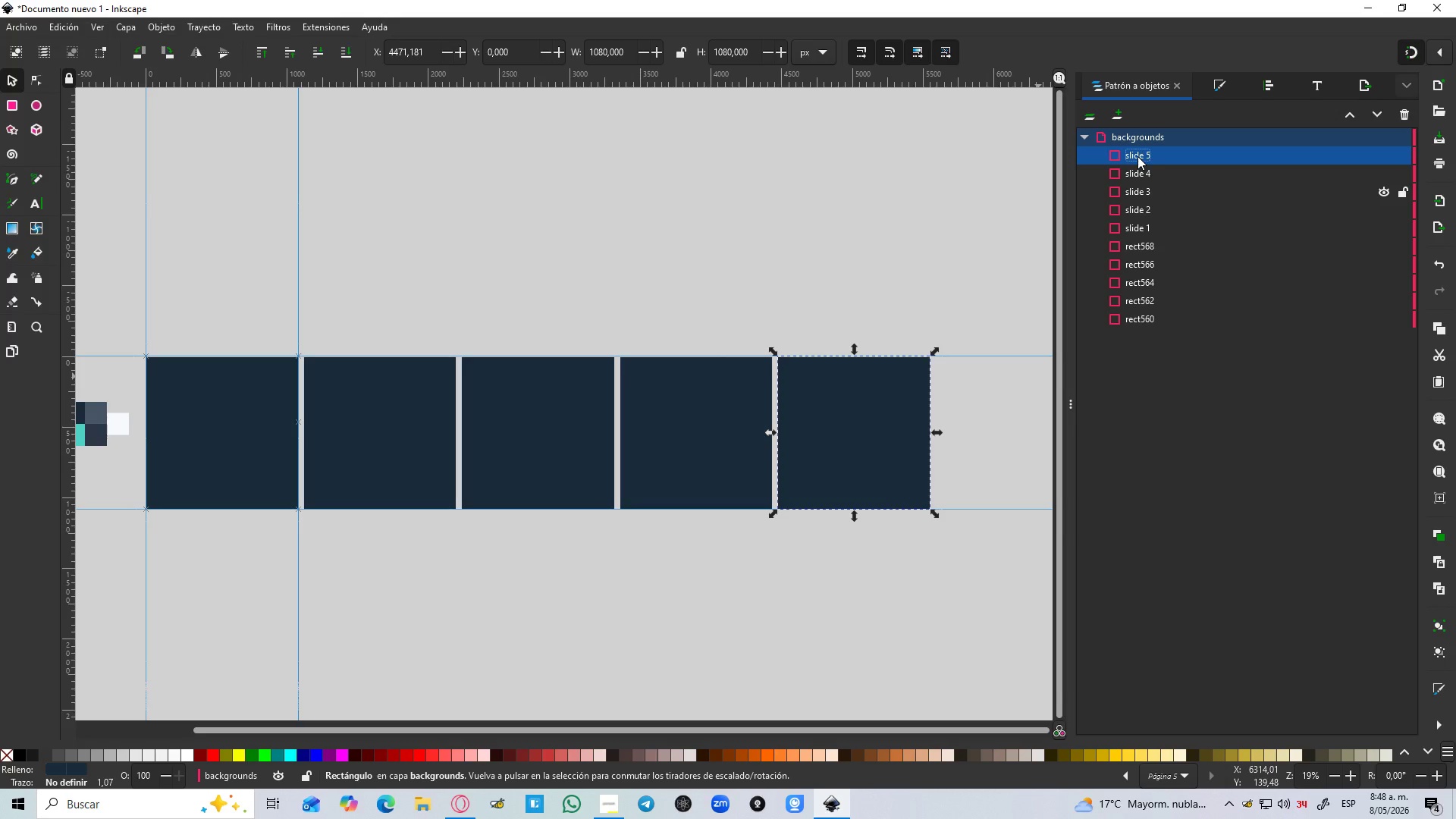 
wait(6.42)
 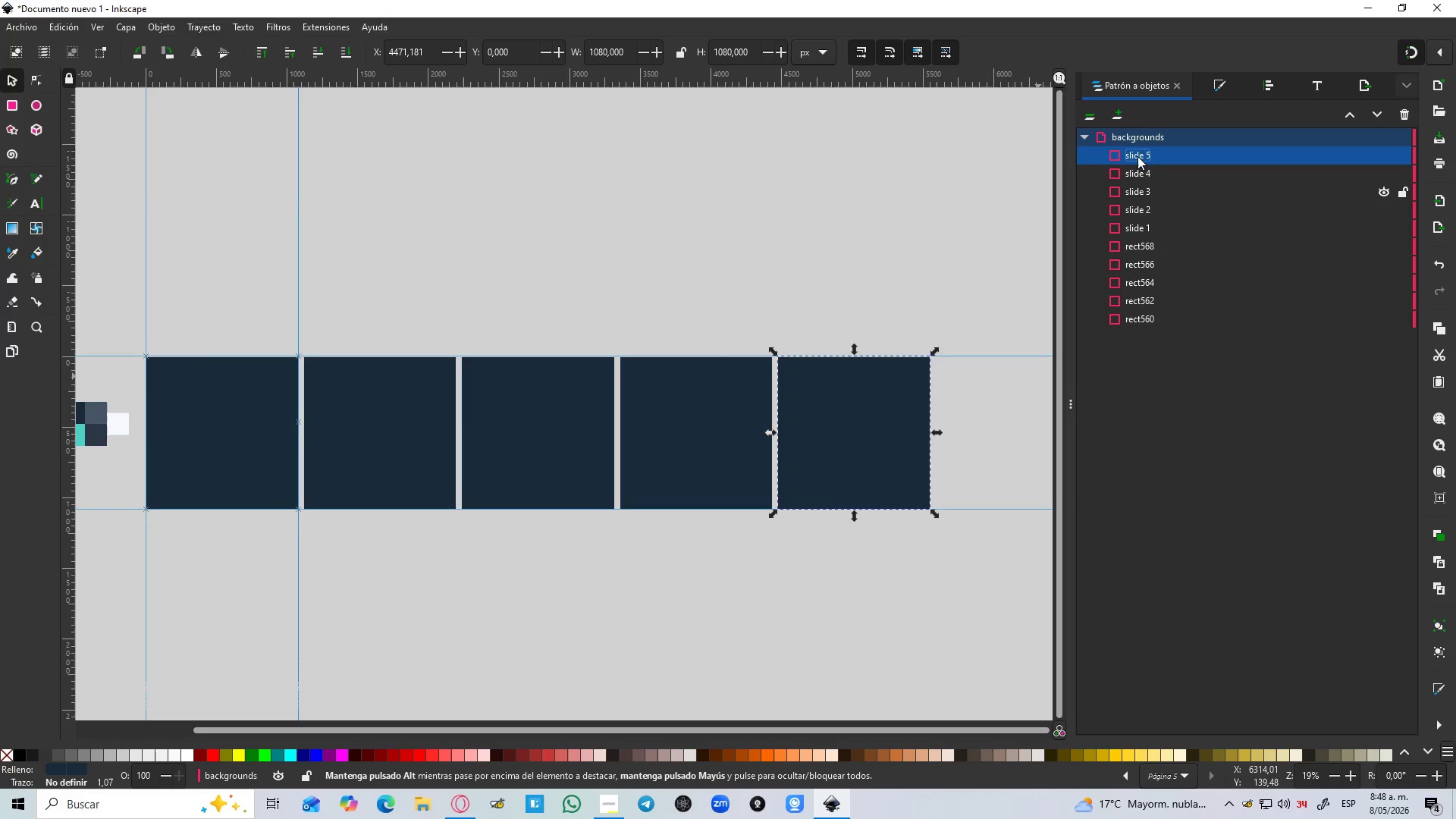 
left_click([642, 212])
 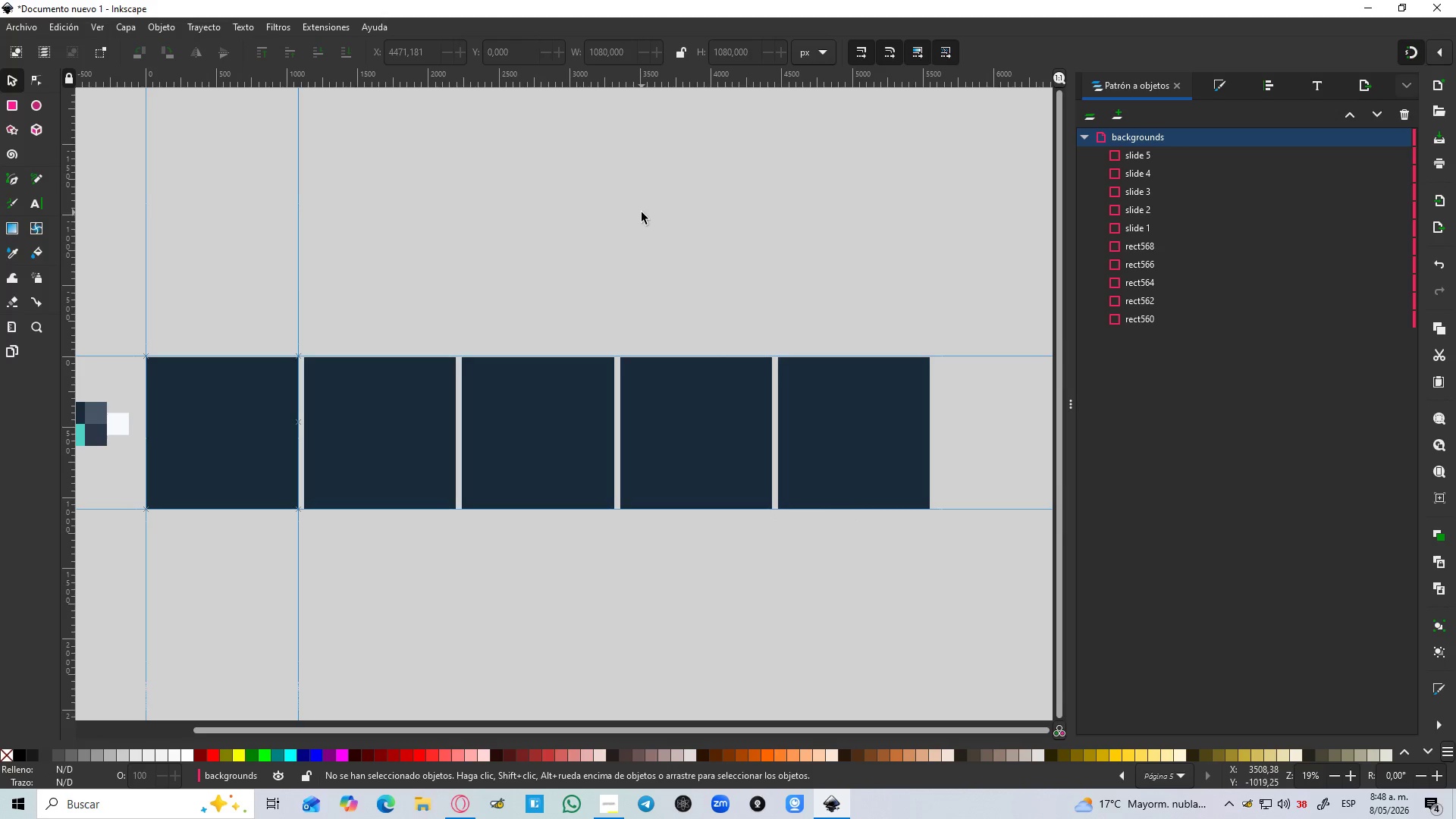 
hold_key(key=ControlLeft, duration=0.53)
scroll: coordinate [573, 237], scroll_direction: down, amount: 2.0